 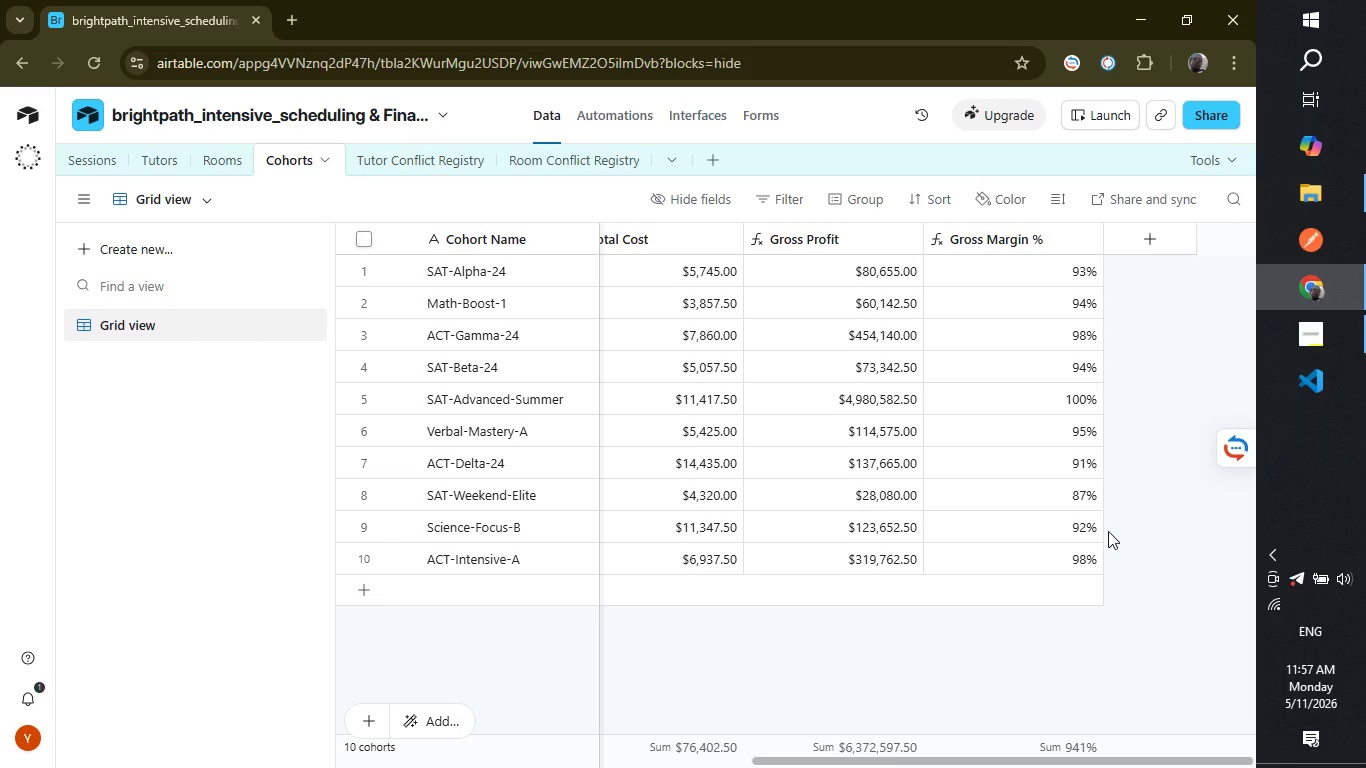 
left_click([1128, 239])
 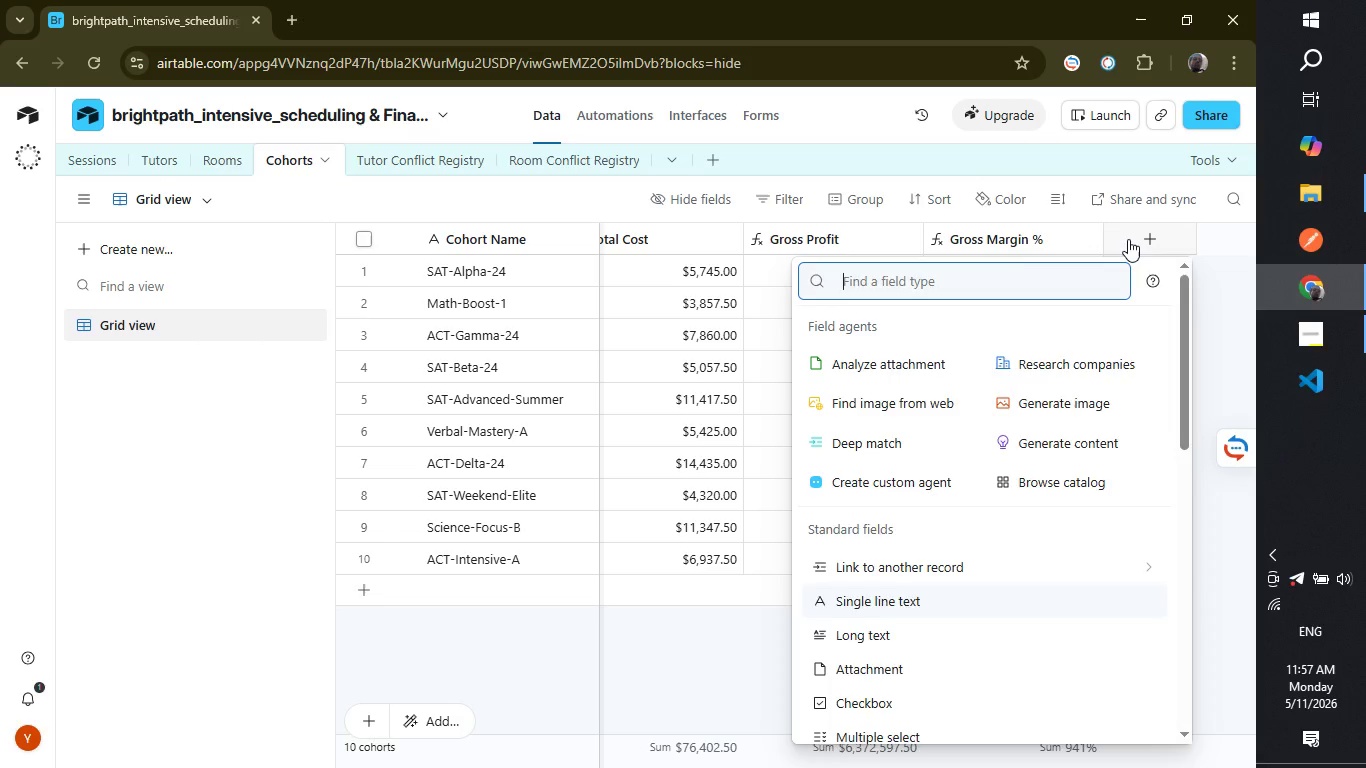 
type(cou)
 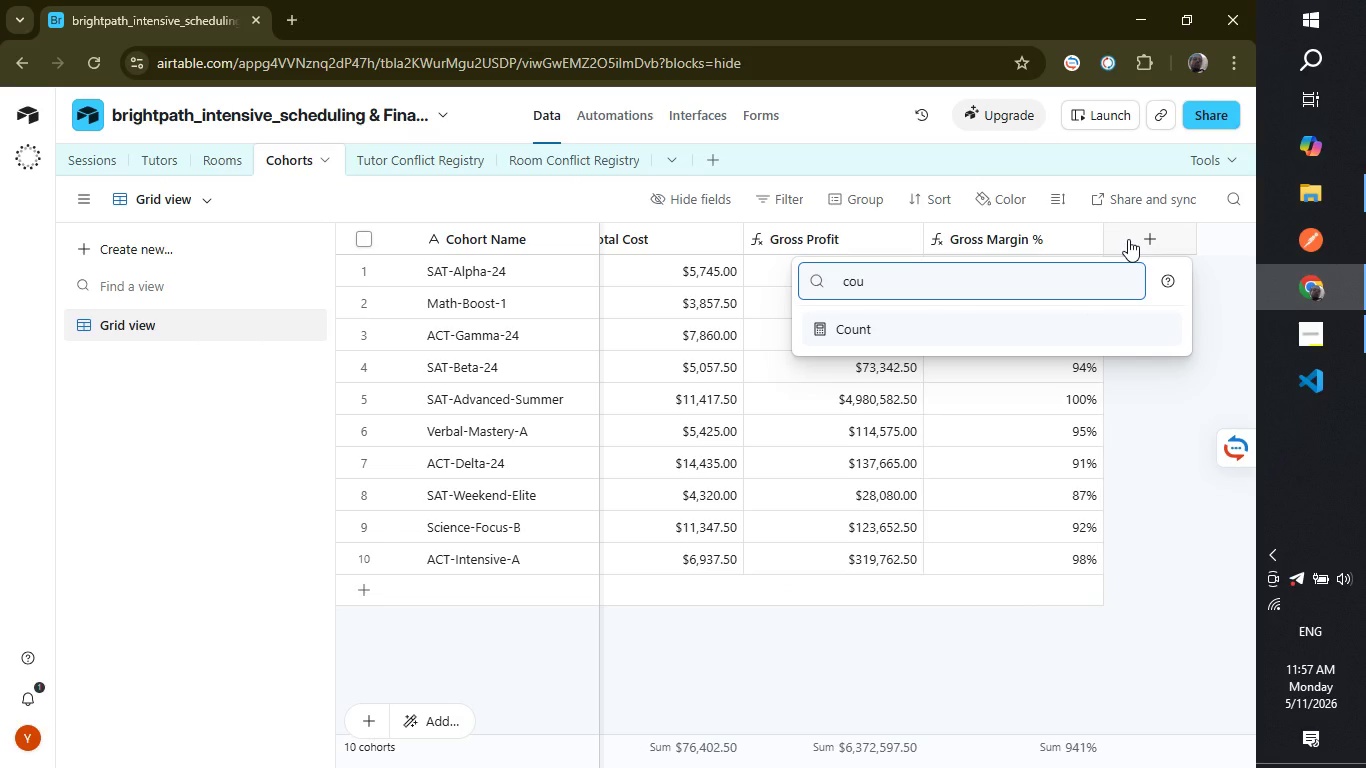 
key(Enter)
 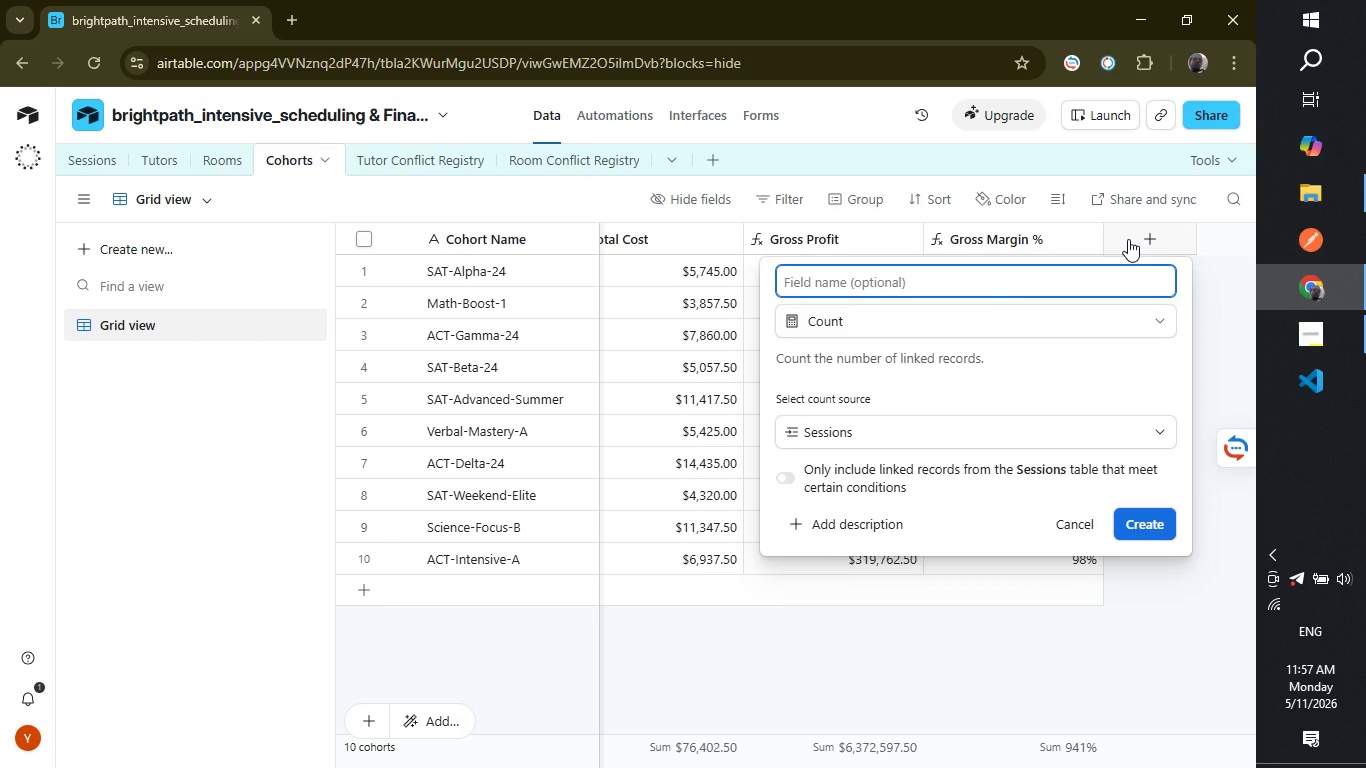 
type(Toa)
key(Backspace)
type(tal SEs)
key(Backspace)
key(Backspace)
key(Backspace)
type(e)
key(Backspace)
type(Sessions)
 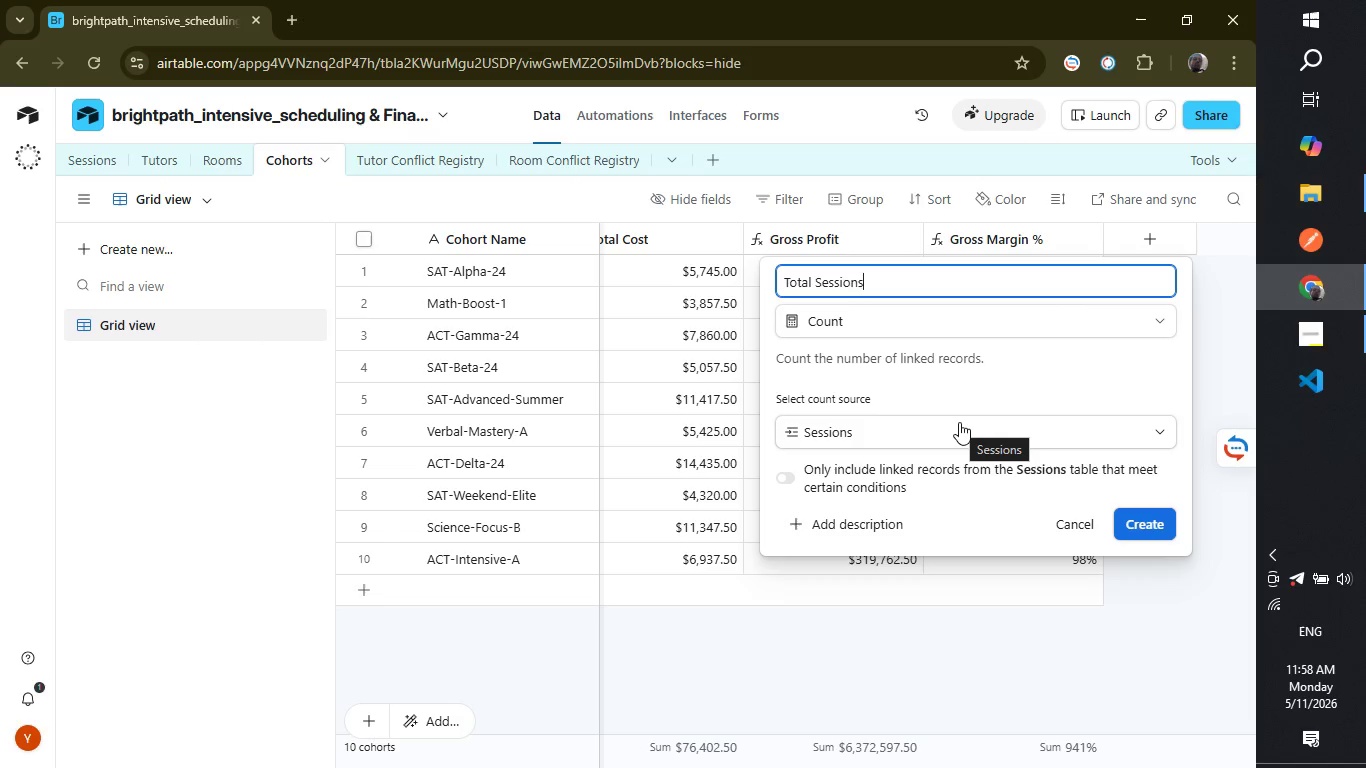 
wait(17.02)
 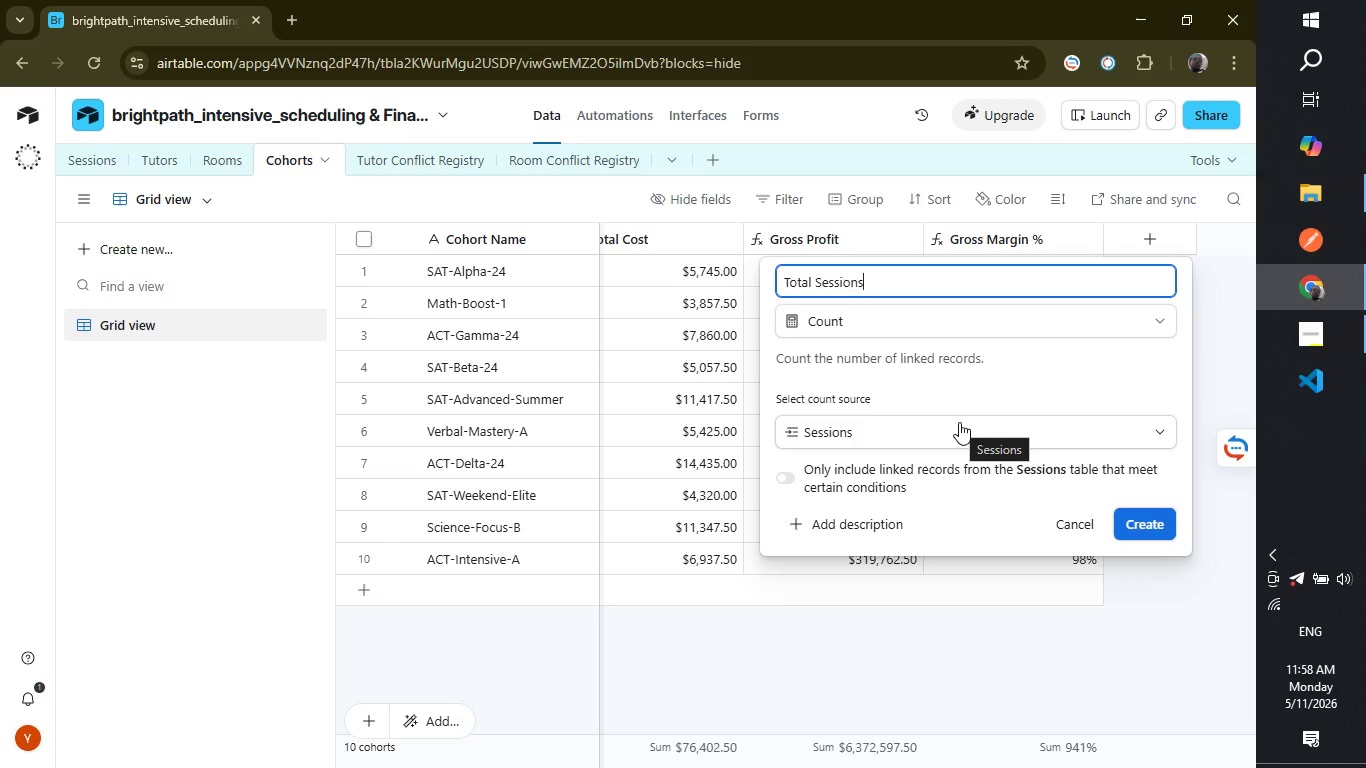 
left_click([1139, 521])
 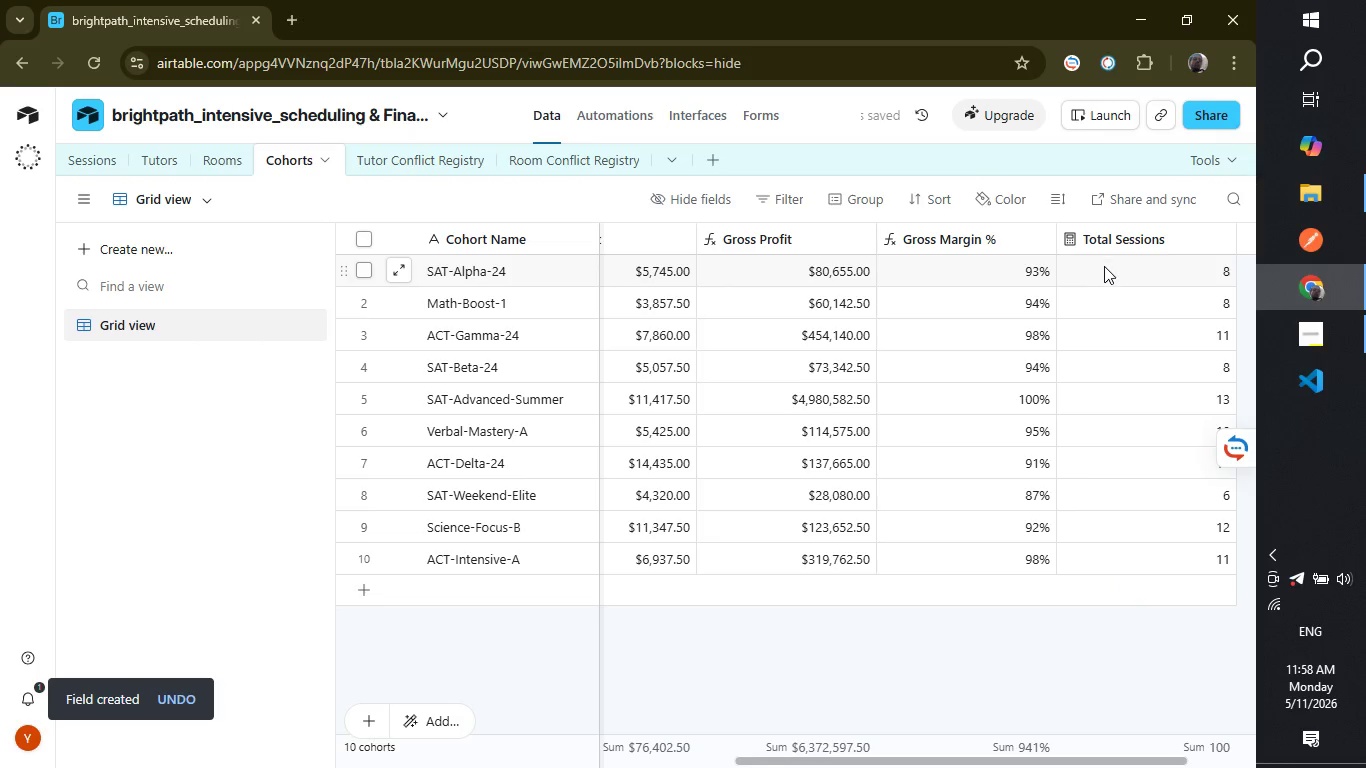 
wait(8.47)
 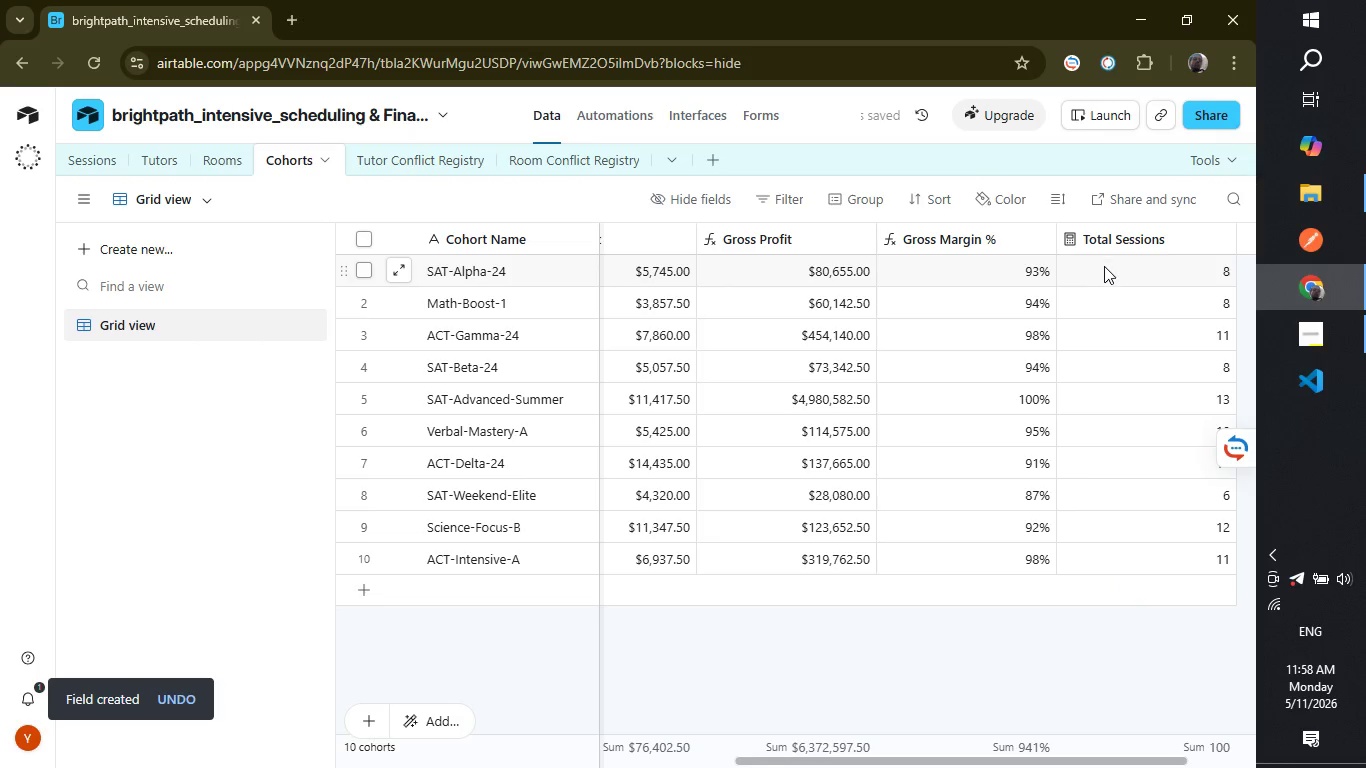 
left_click_drag(start_coordinate=[1037, 759], to_coordinate=[1070, 758])
 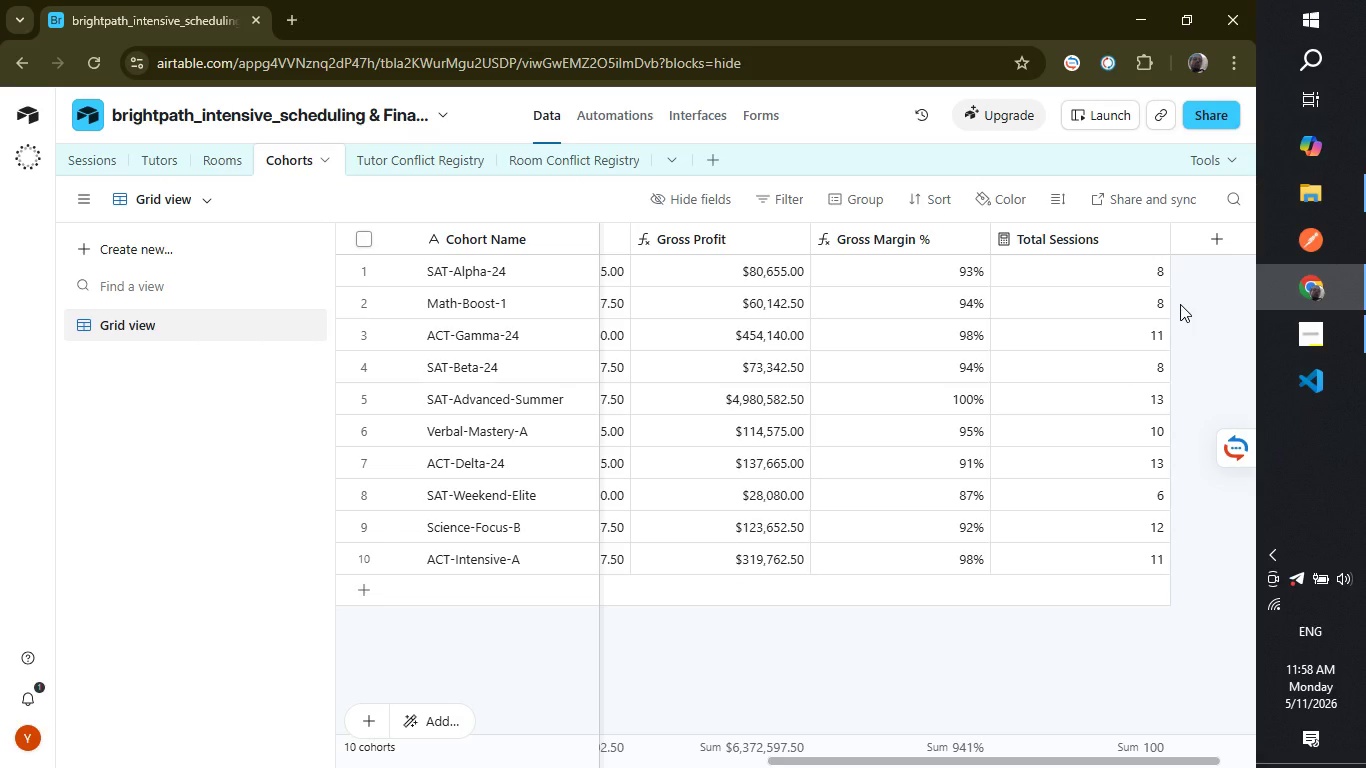 
wait(11.97)
 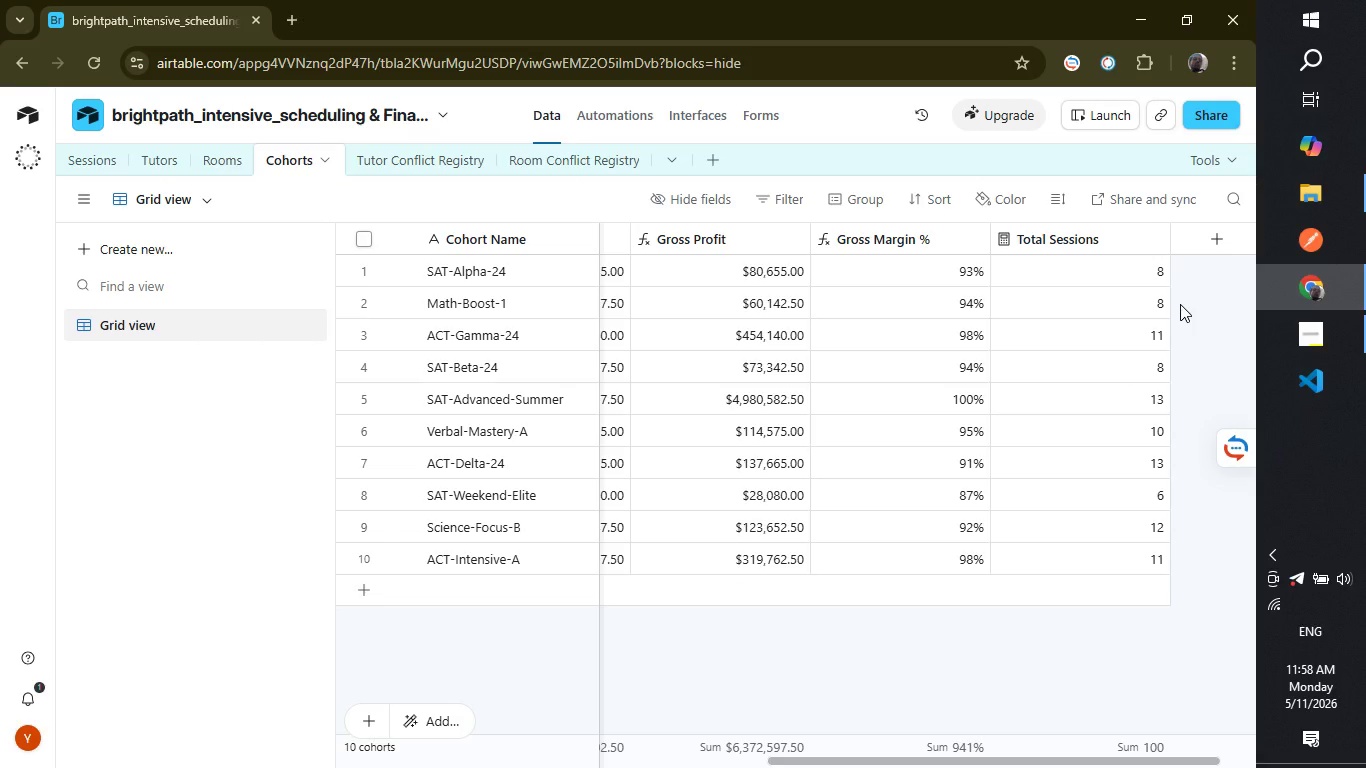 
left_click([1203, 236])
 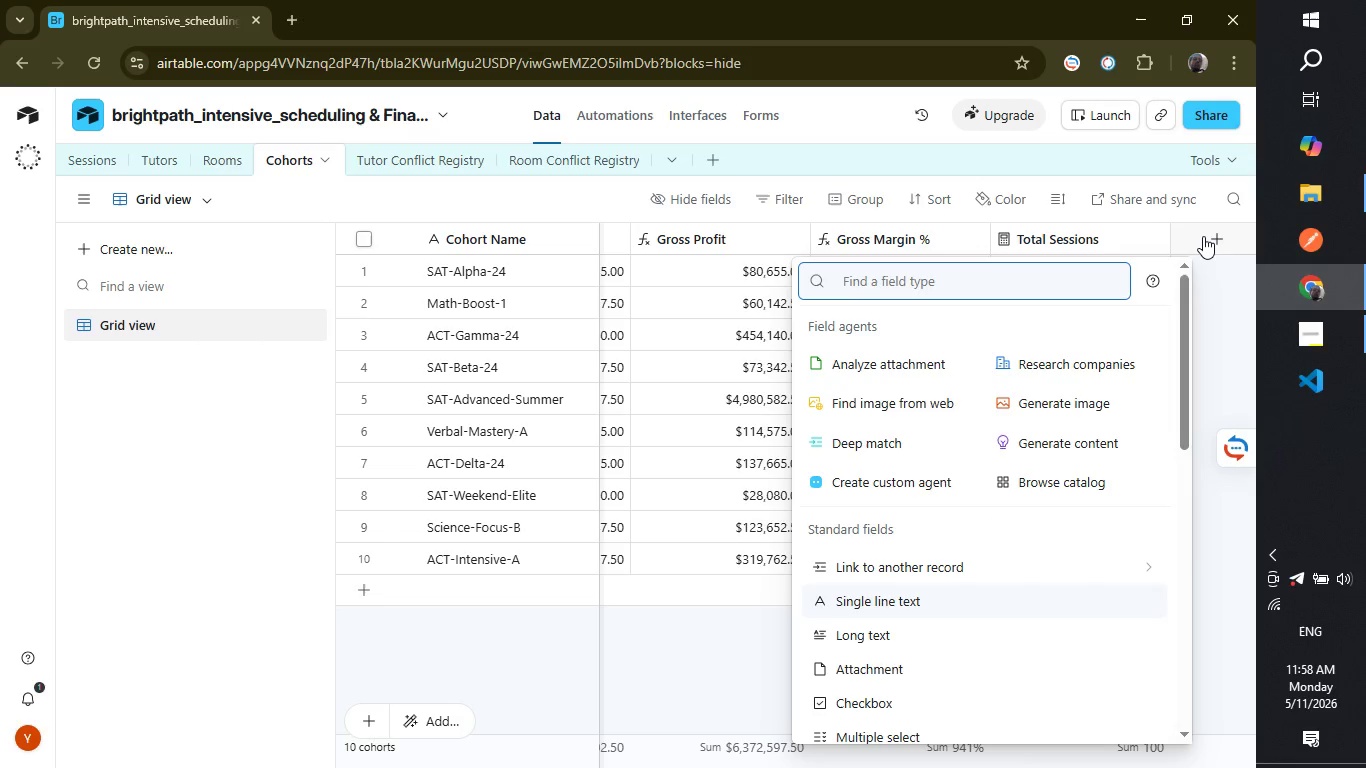 
type(form)
 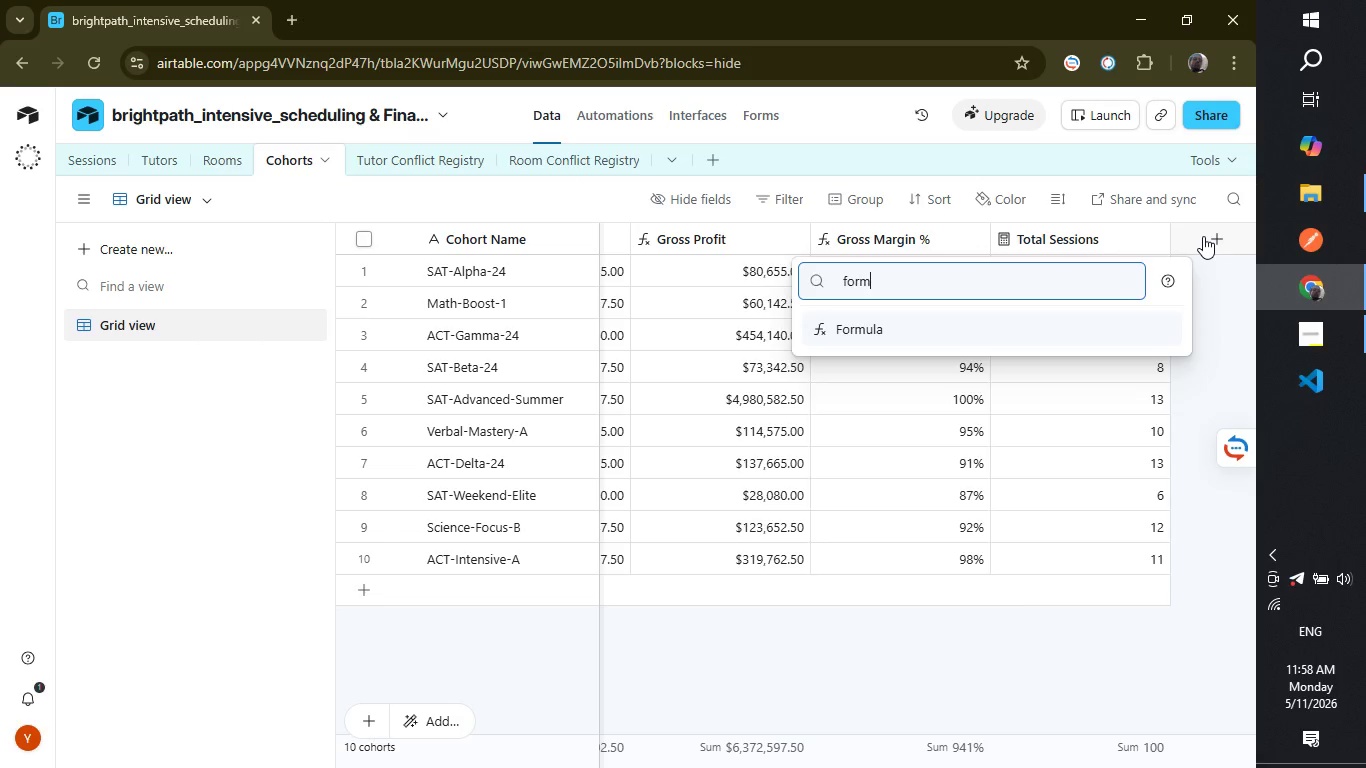 
key(Enter)
 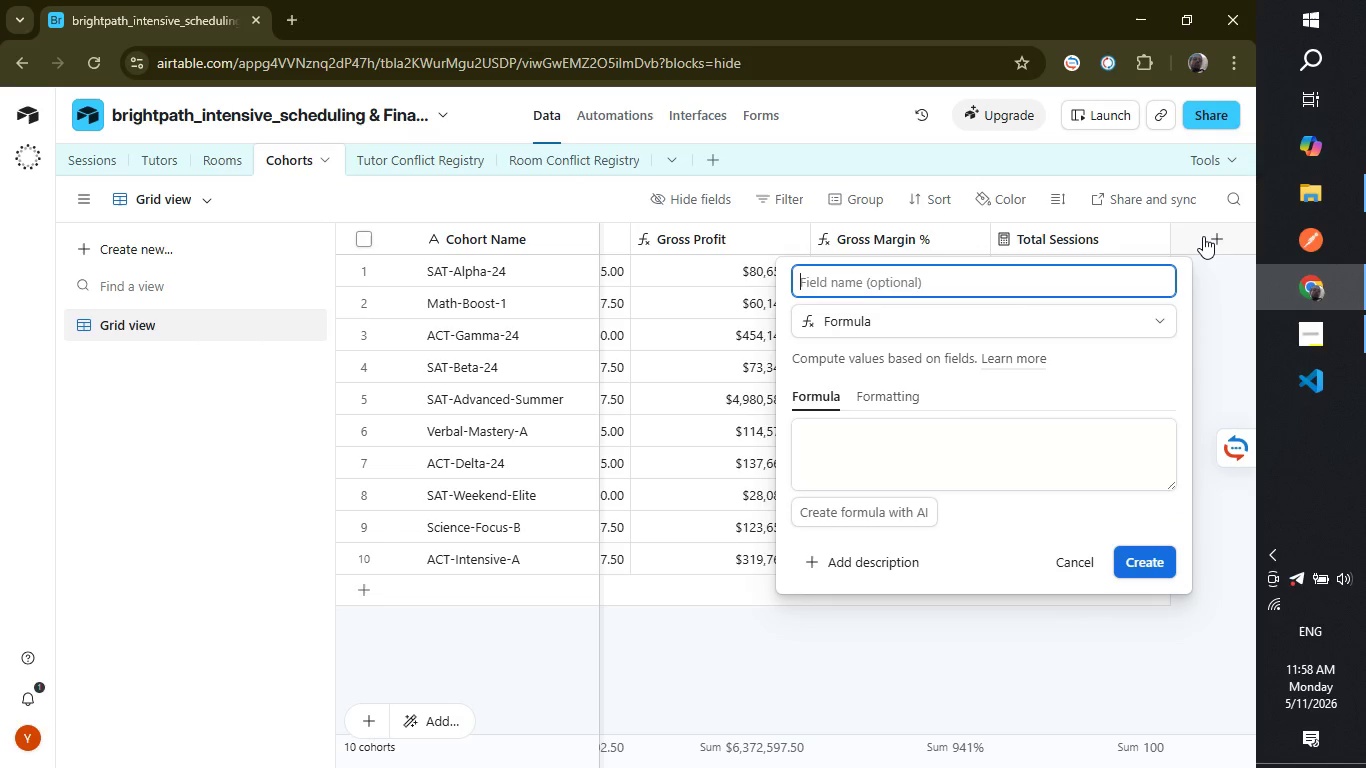 
type(Average Session Margin)
 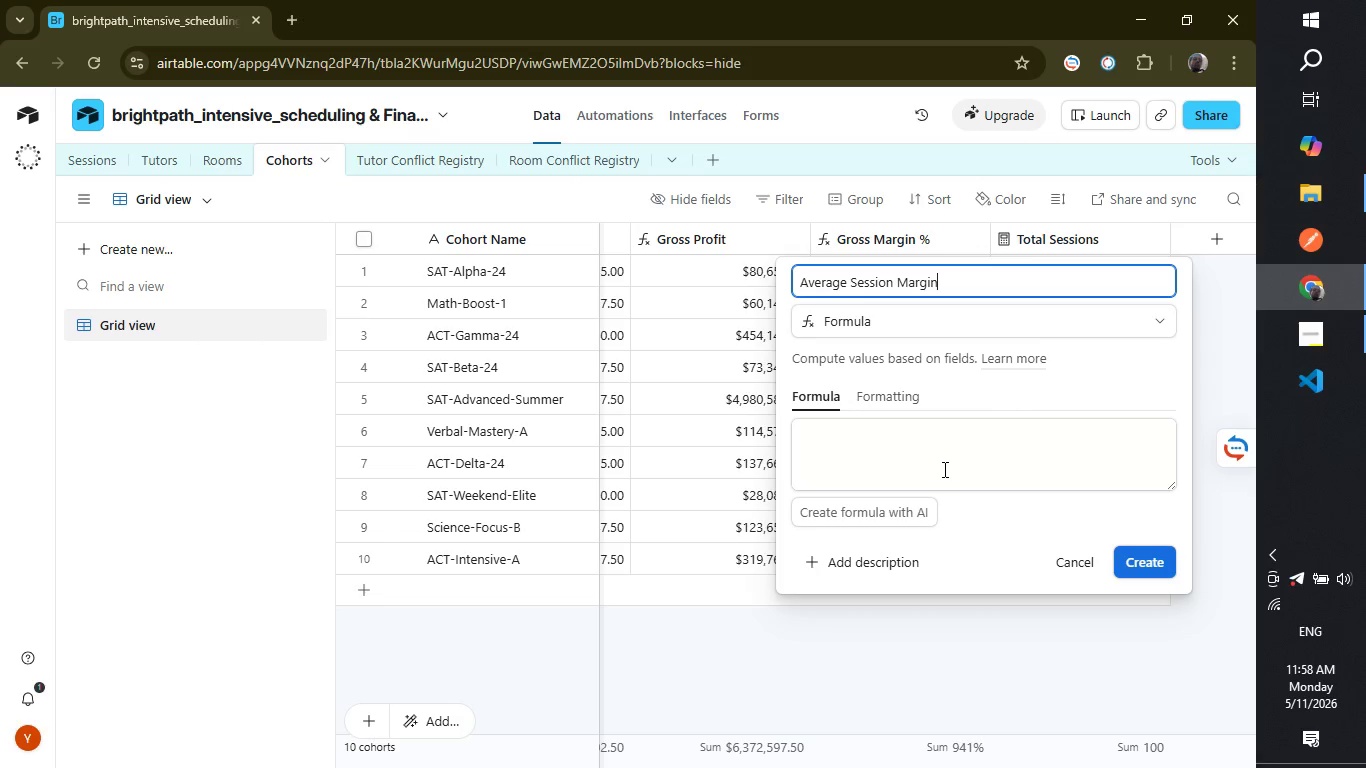 
left_click([943, 469])
 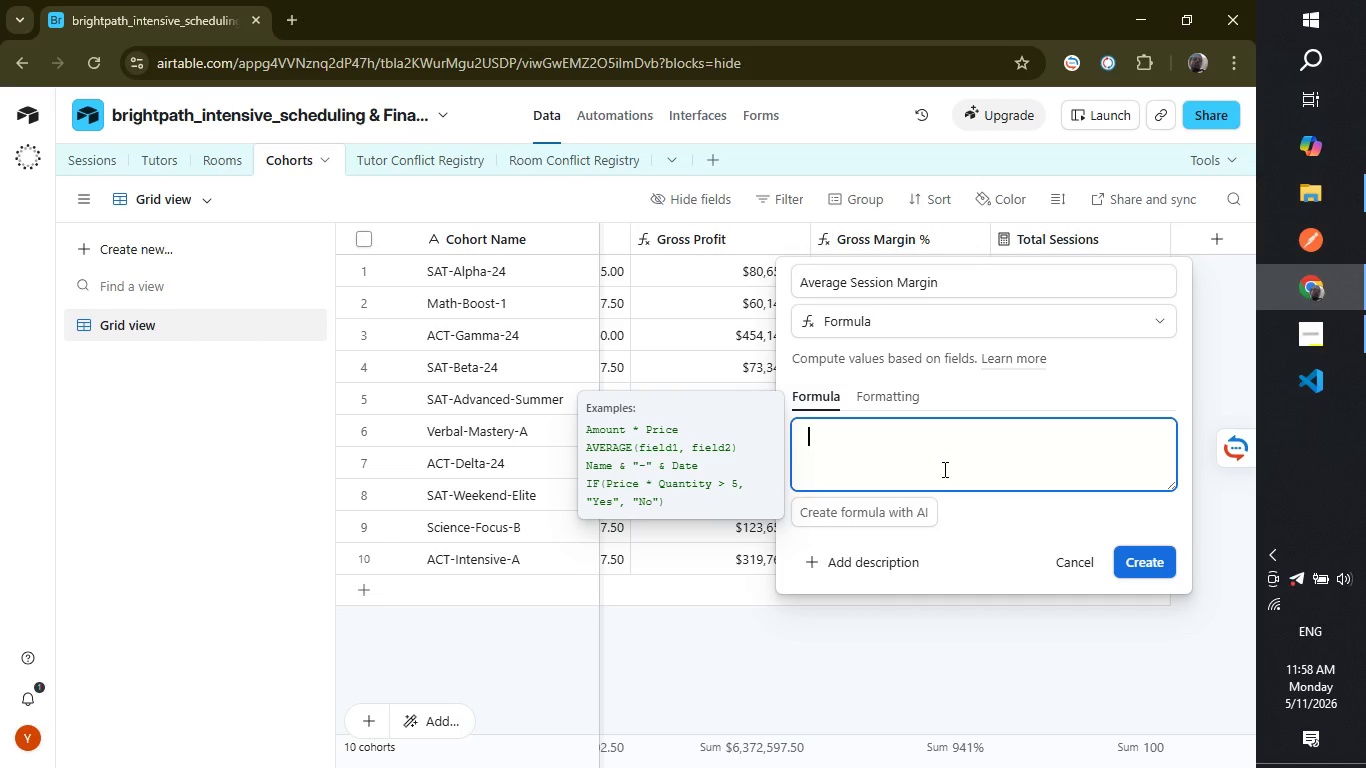 
key(Shift+ShiftLeft)
 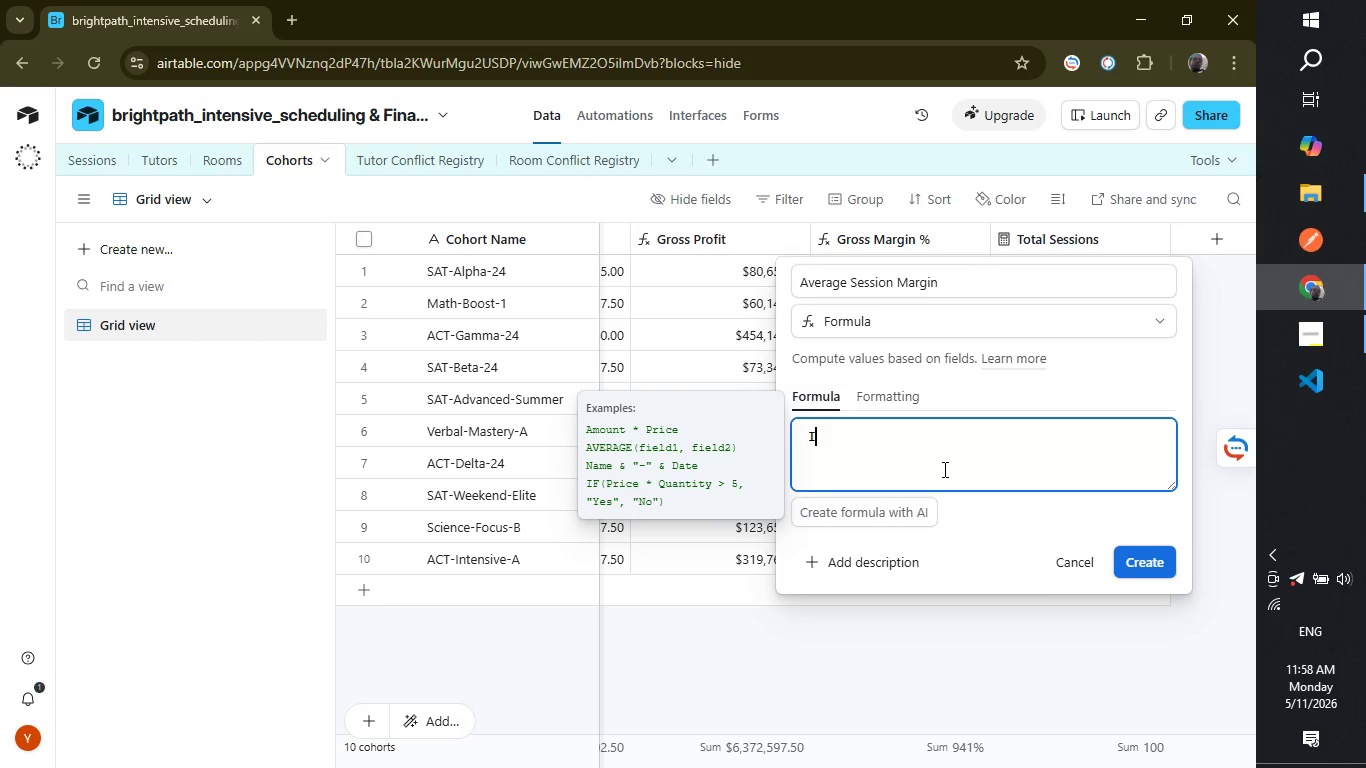 
key(Shift+I)
 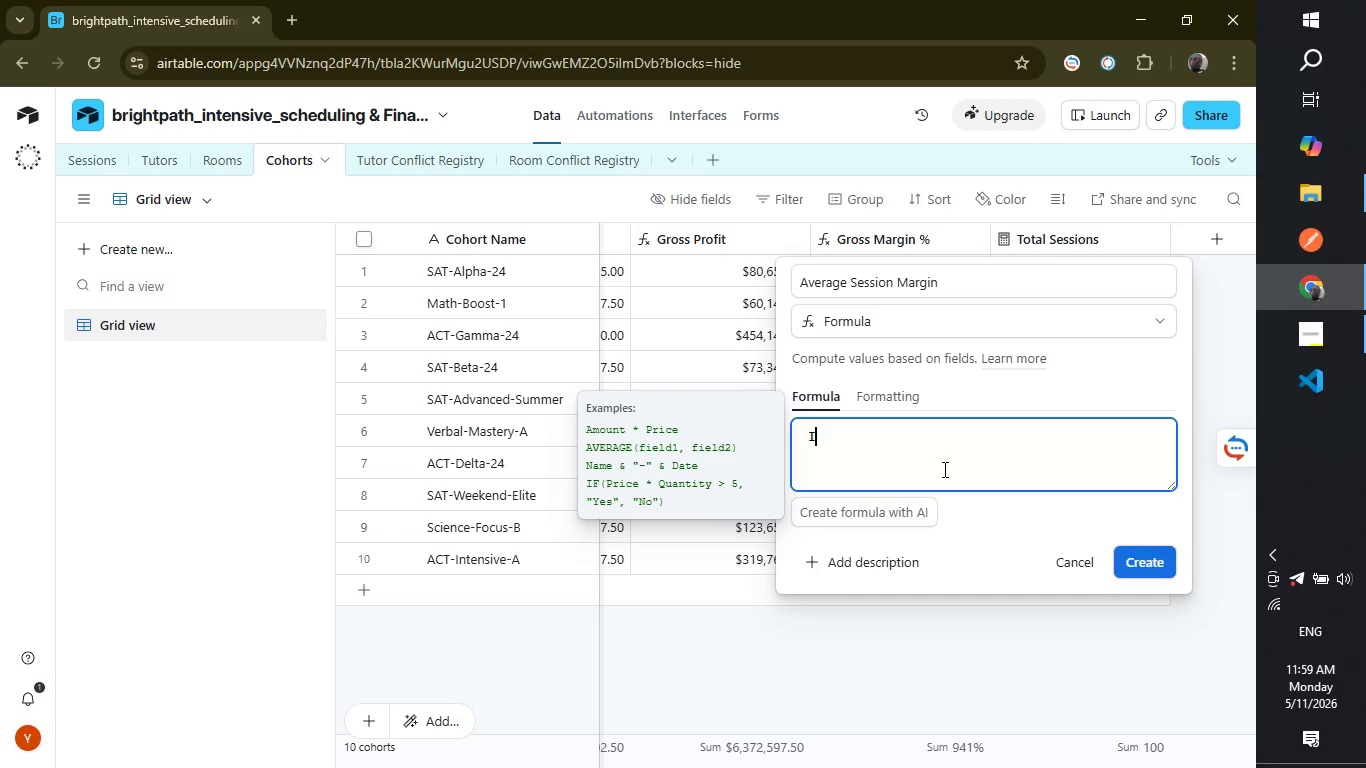 
key(Shift+ShiftRight)
 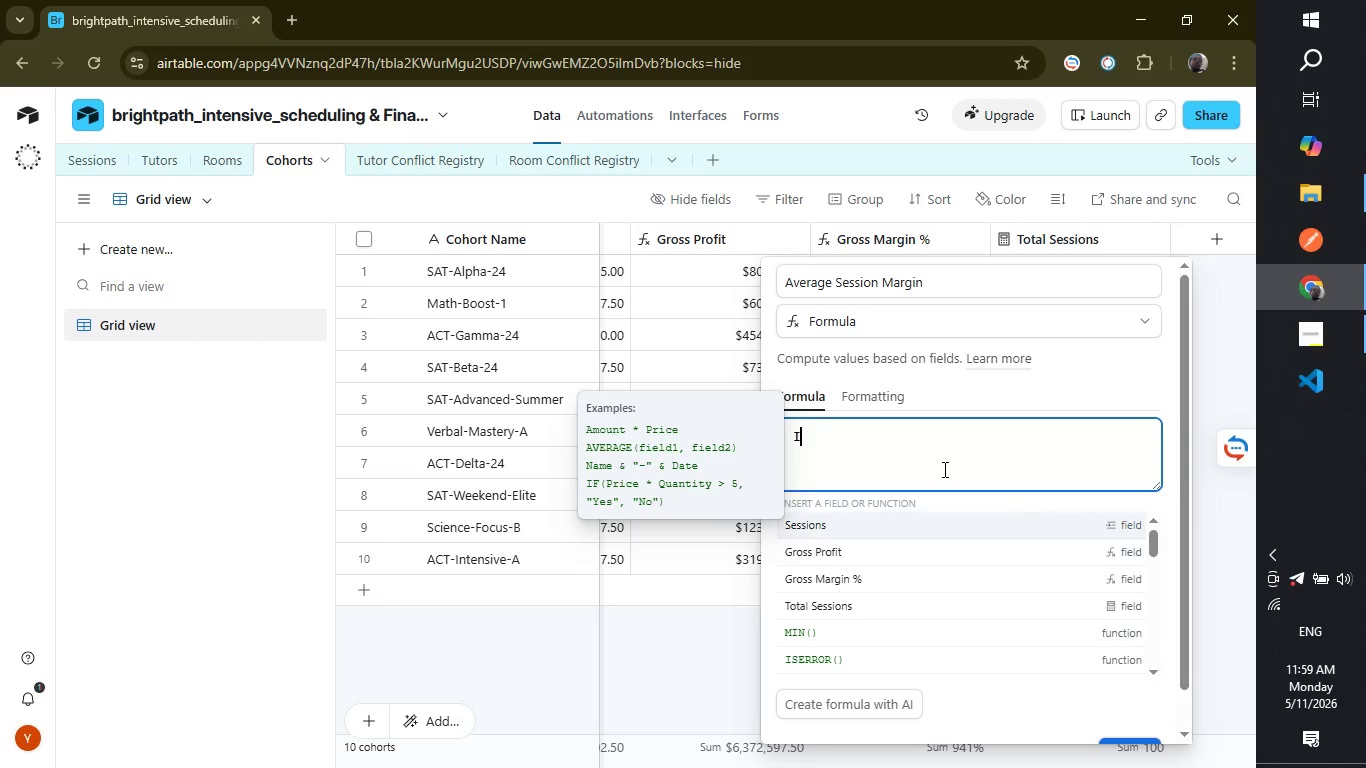 
key(Shift+F)
 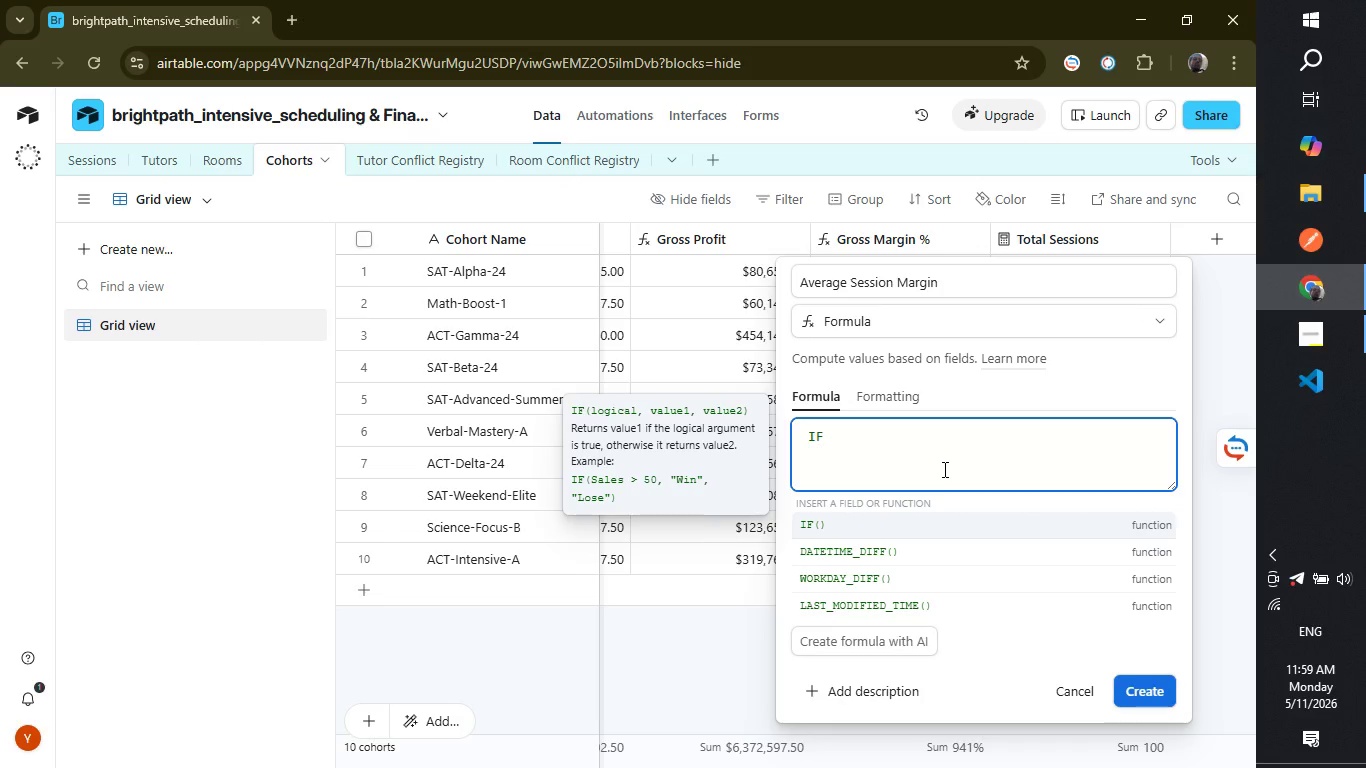 
key(Shift+ShiftLeft)
 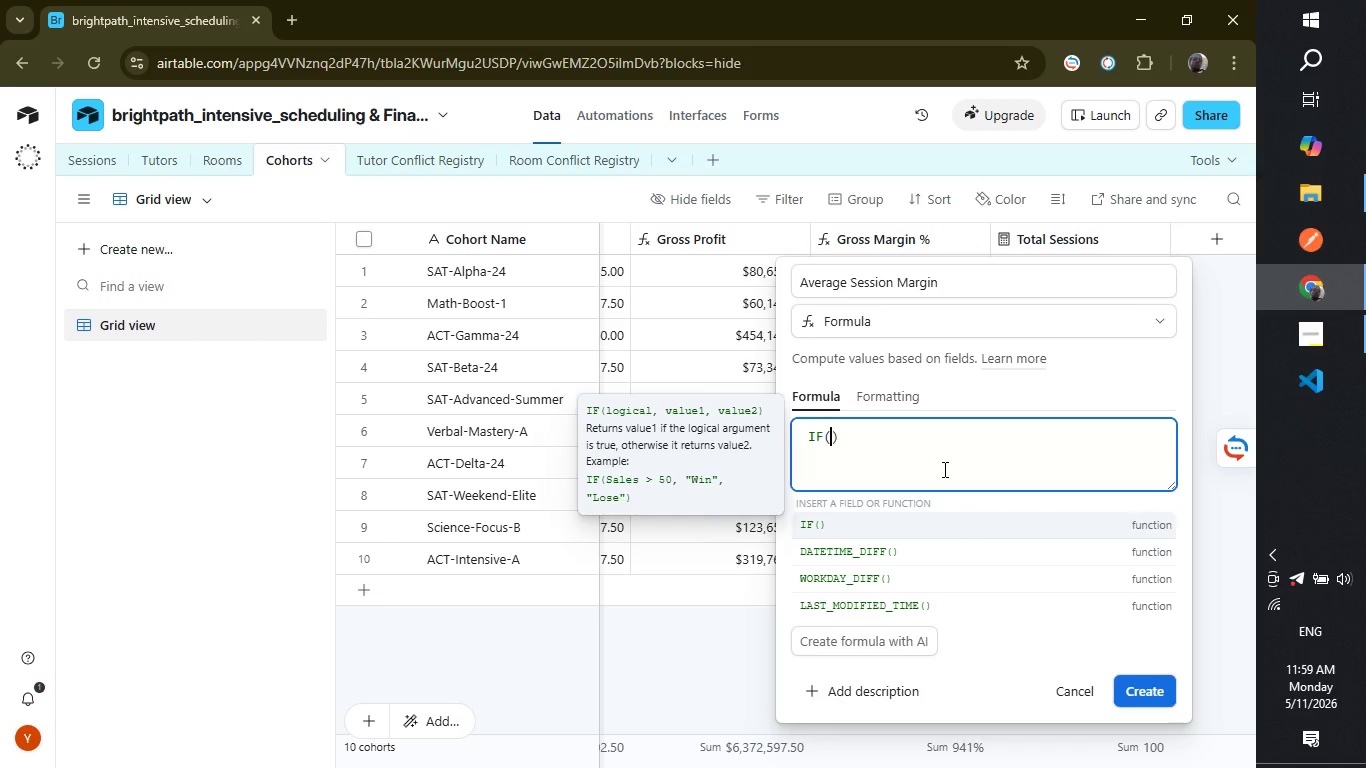 
key(Shift+9)
 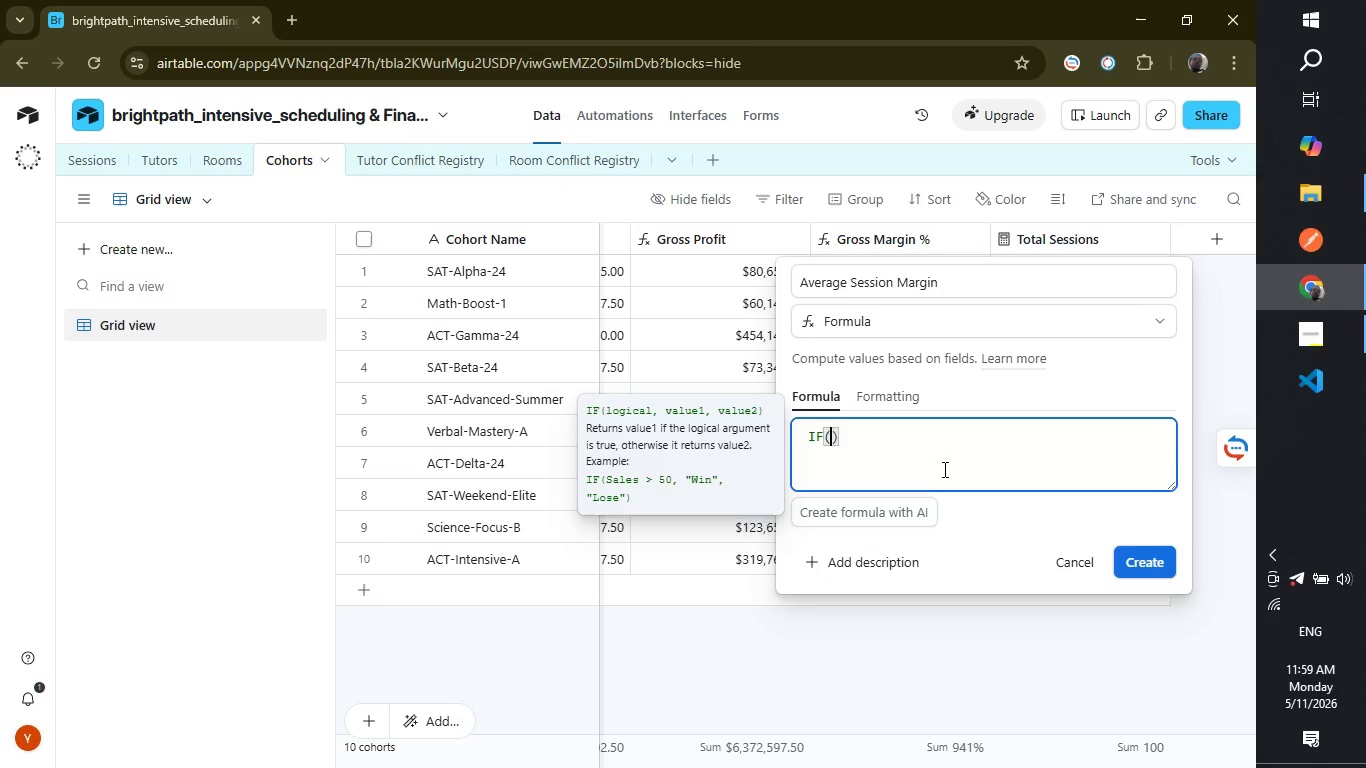 
key(Enter)
 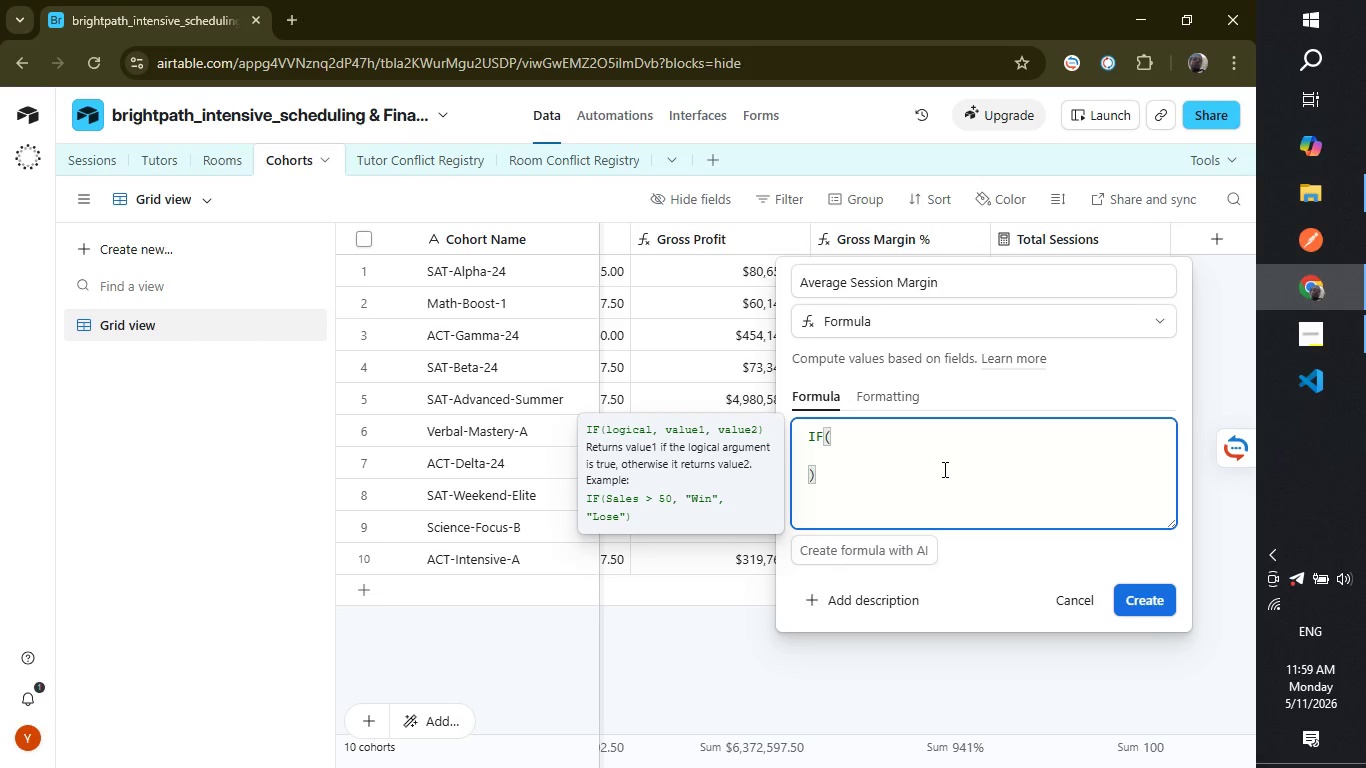 
type({Total Se)
 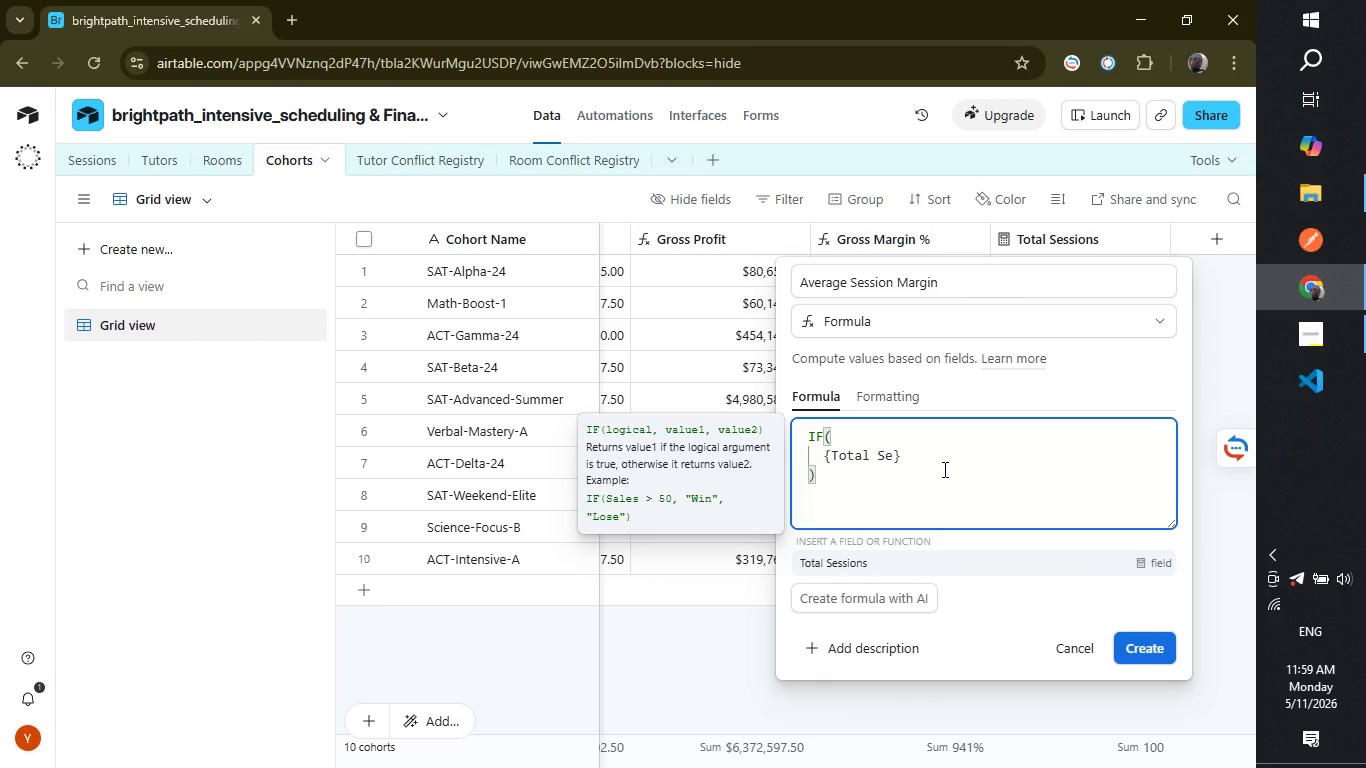 
key(Enter)
 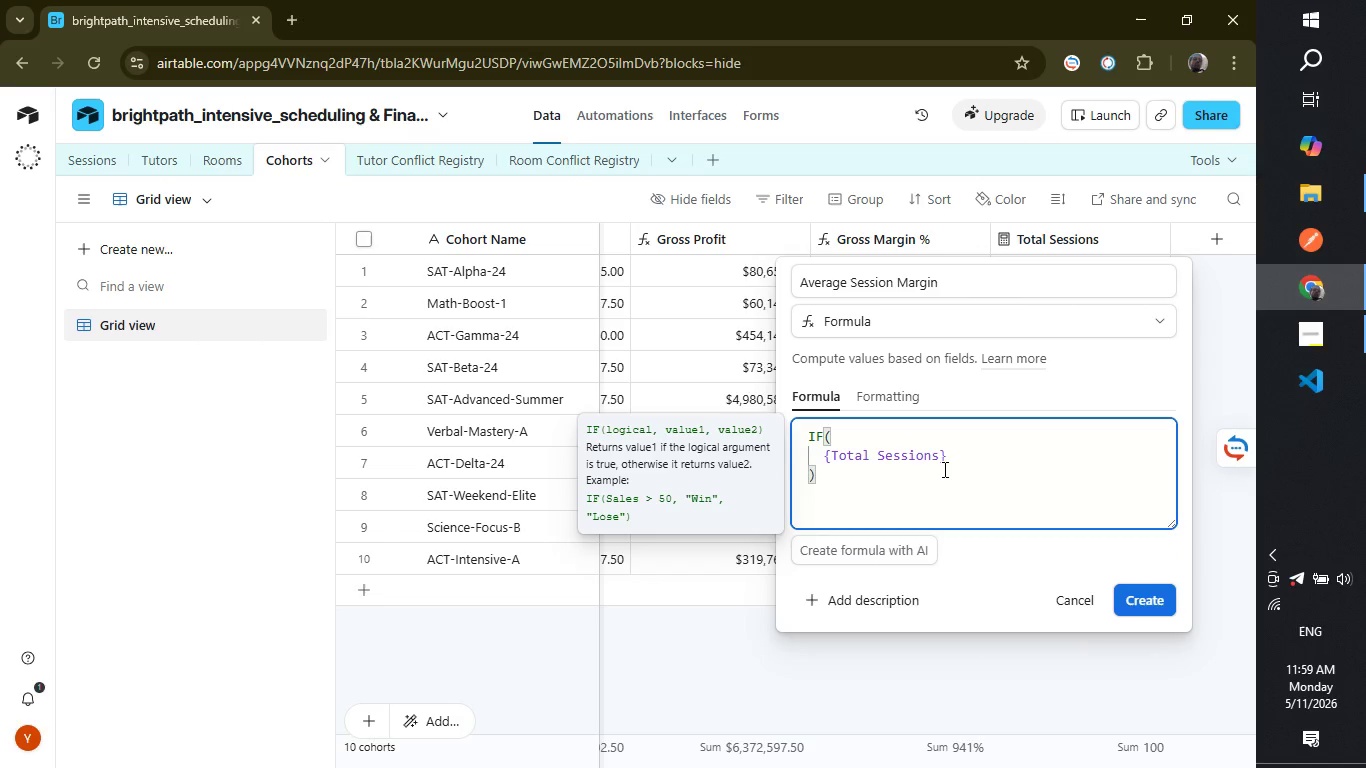 
key(Comma)
 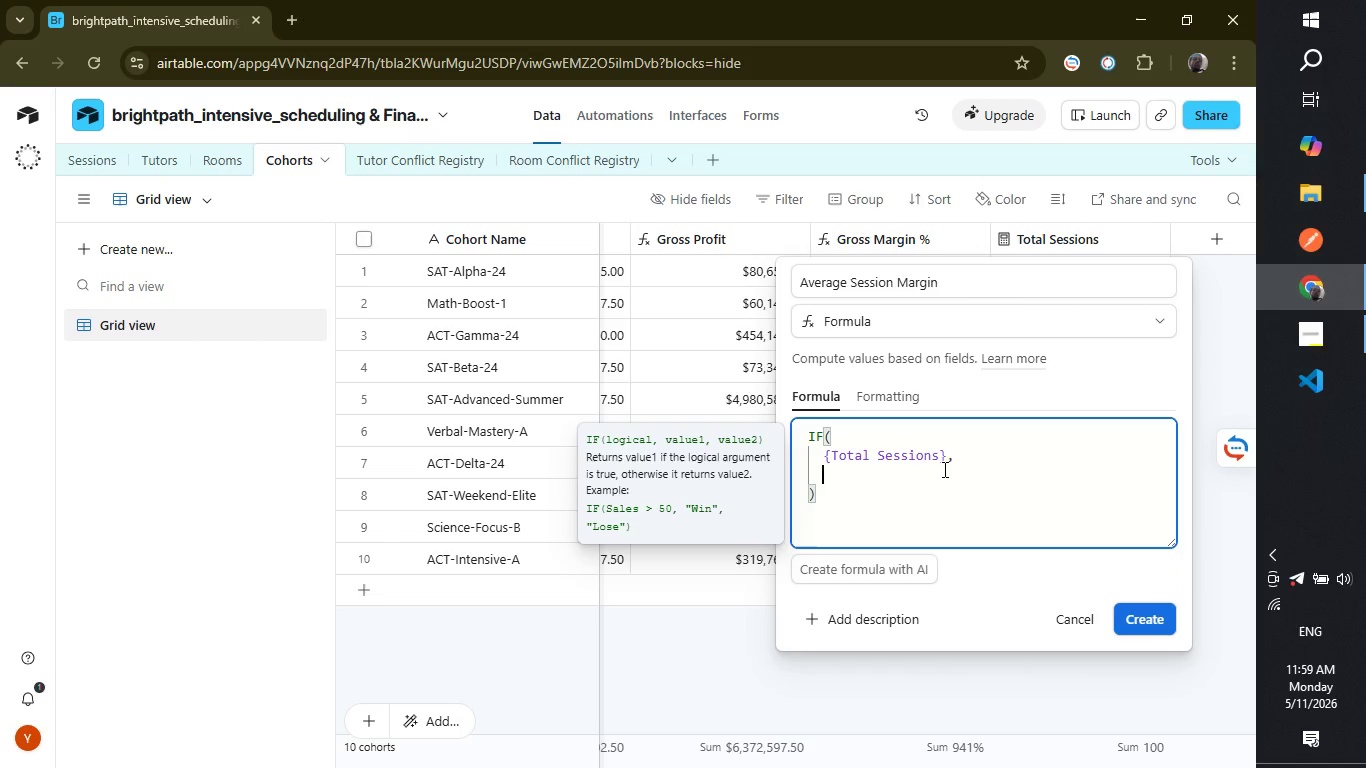 
key(Enter)
 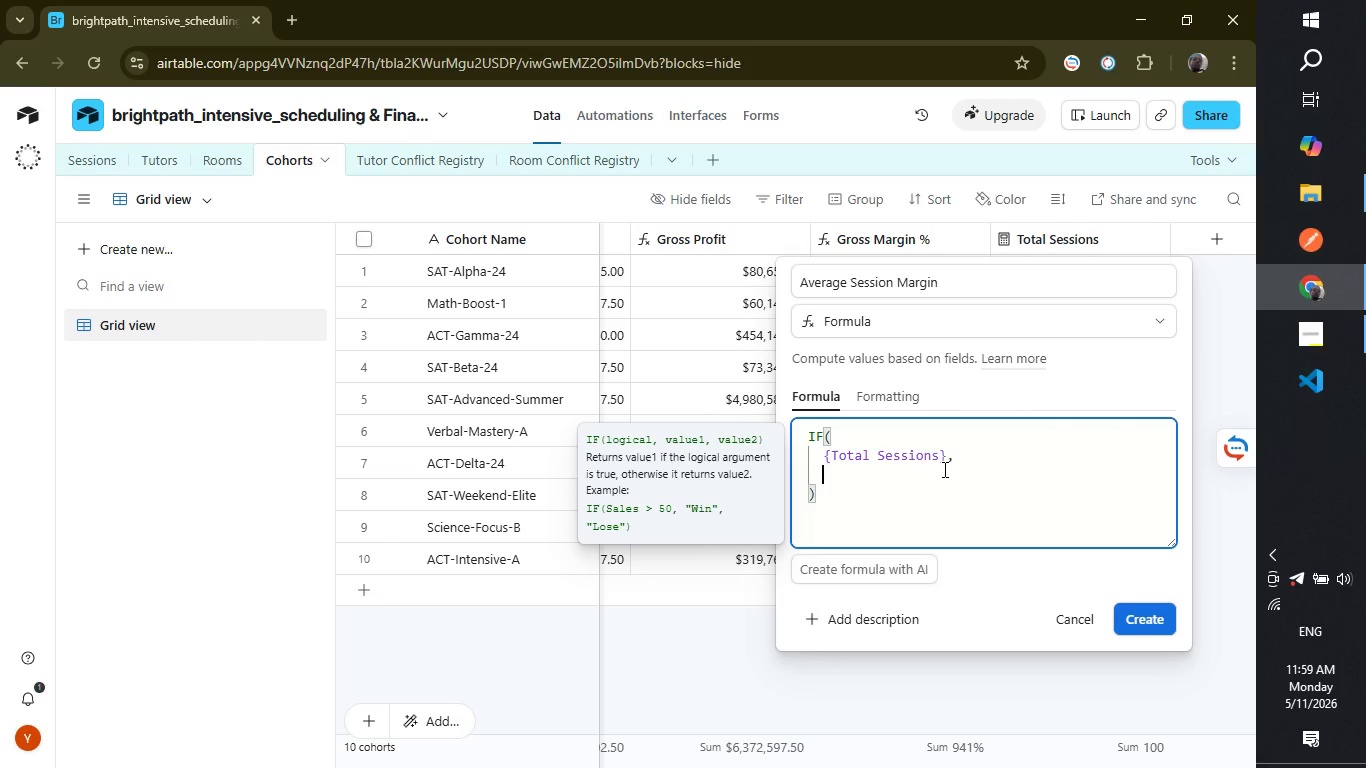 
type({Gross)
 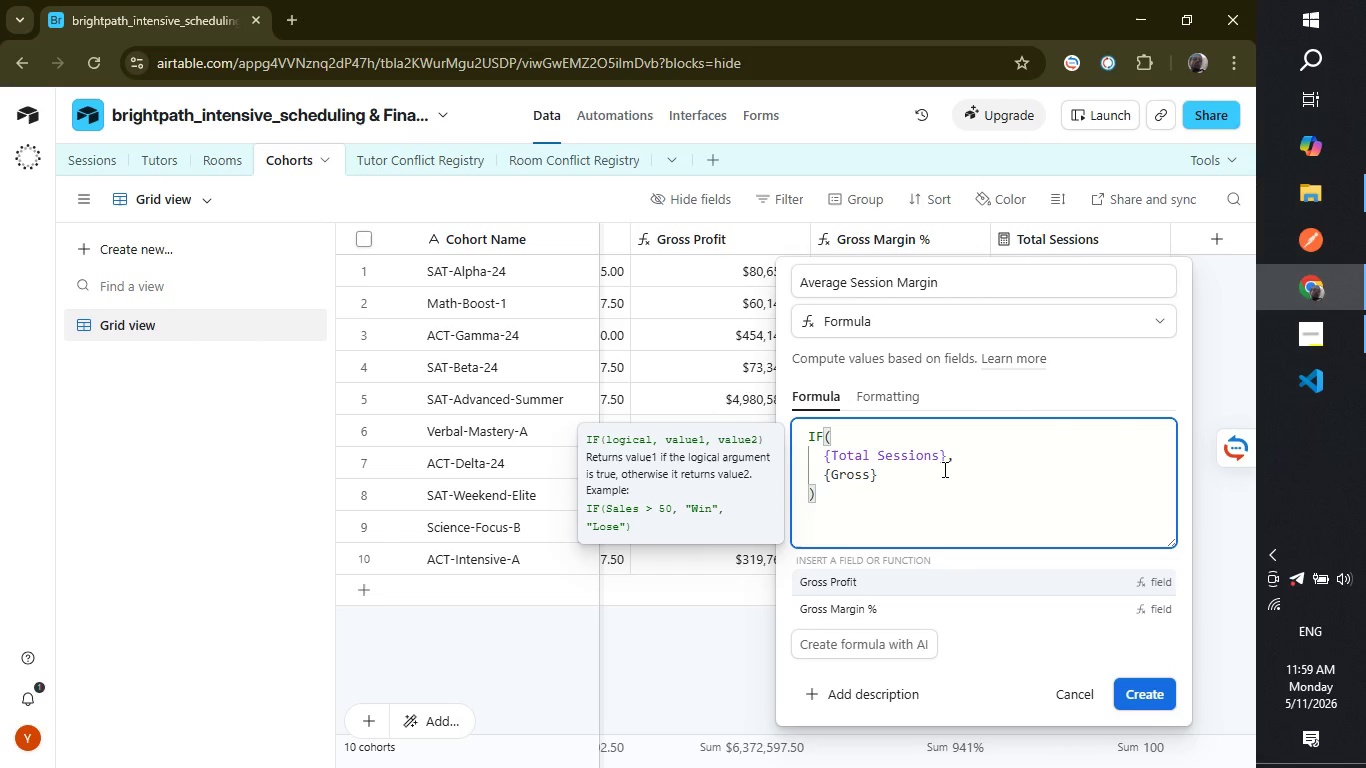 
key(ArrowDown)
 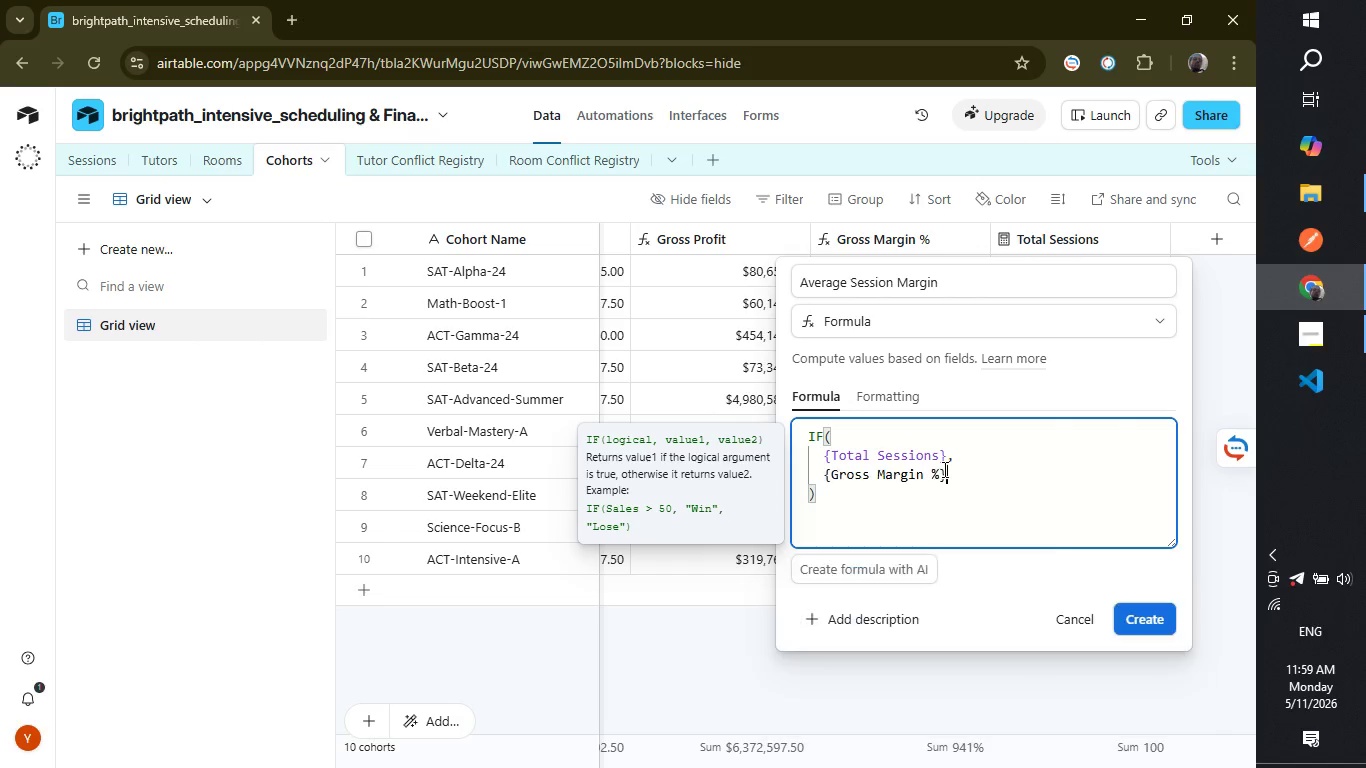 
key(Enter)
 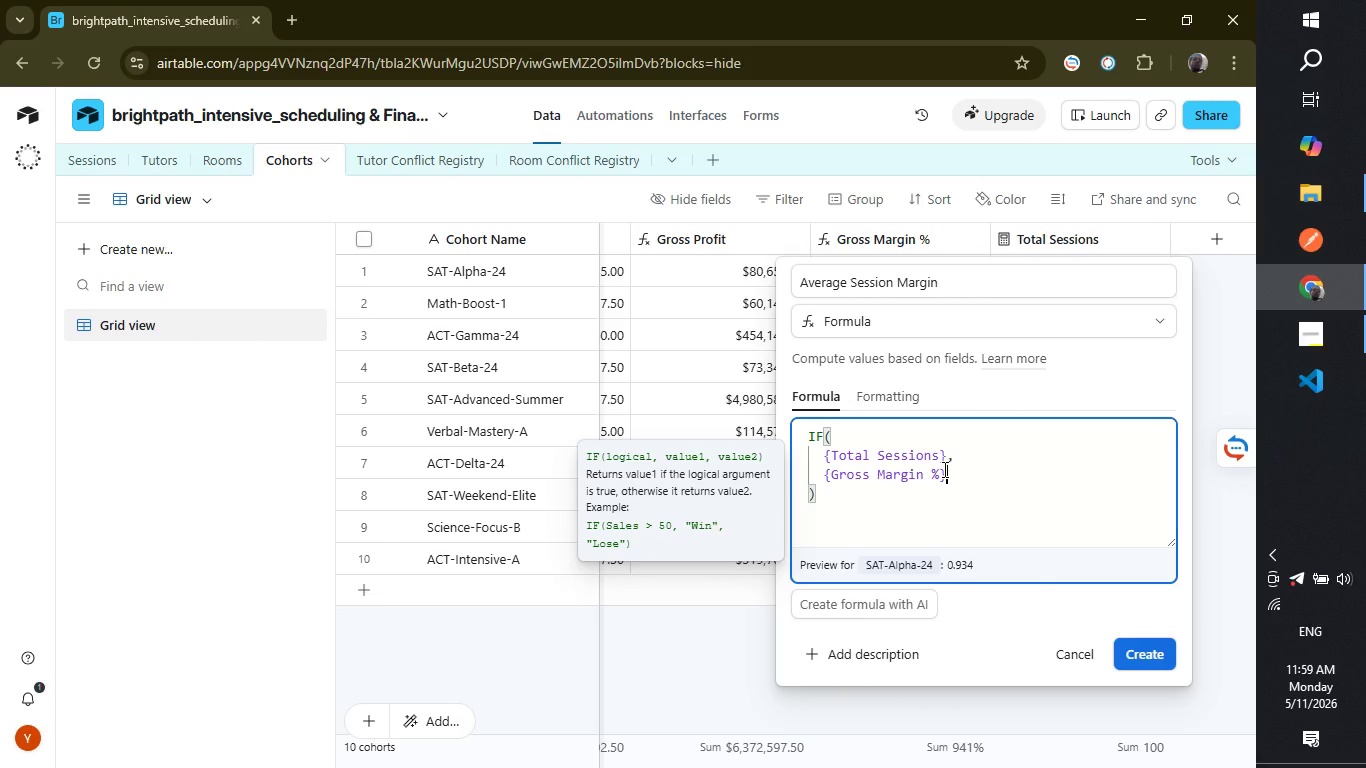 
type(/{To)
 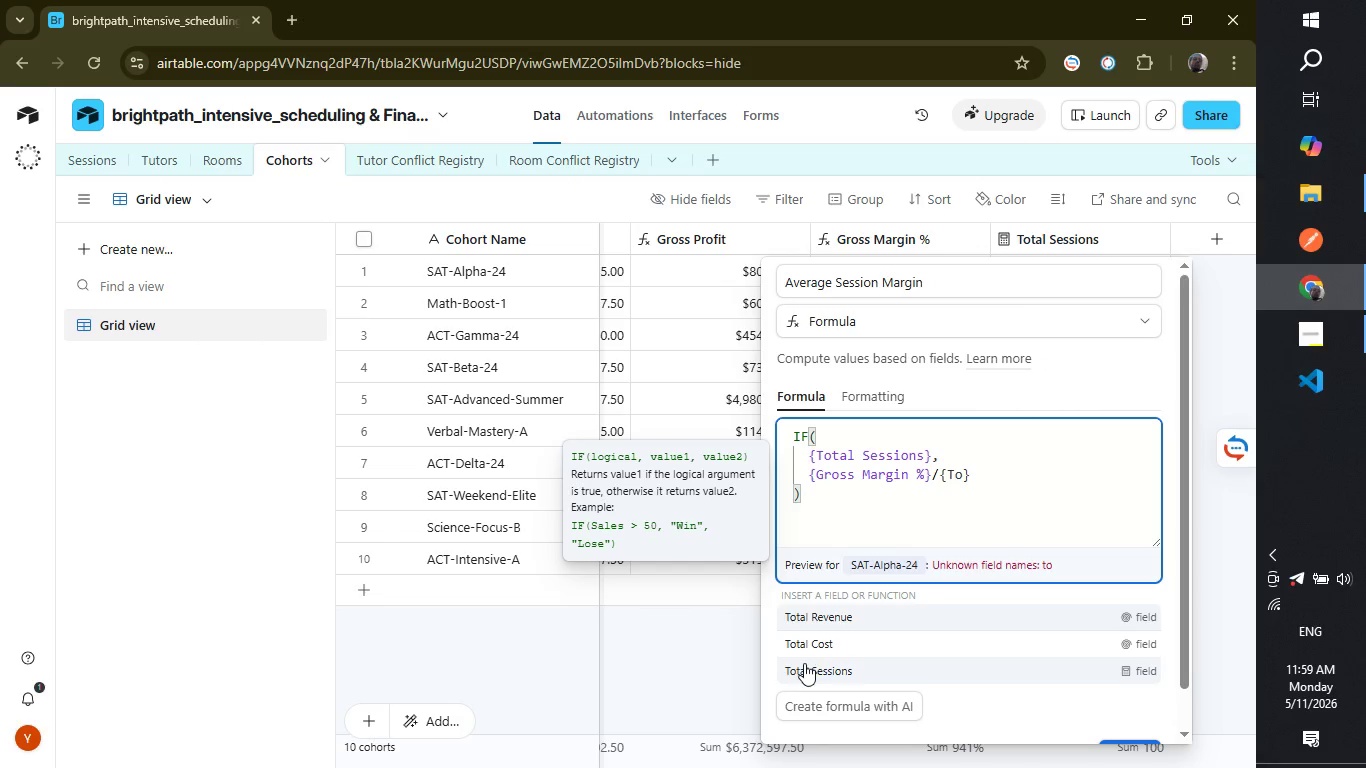 
left_click([806, 666])
 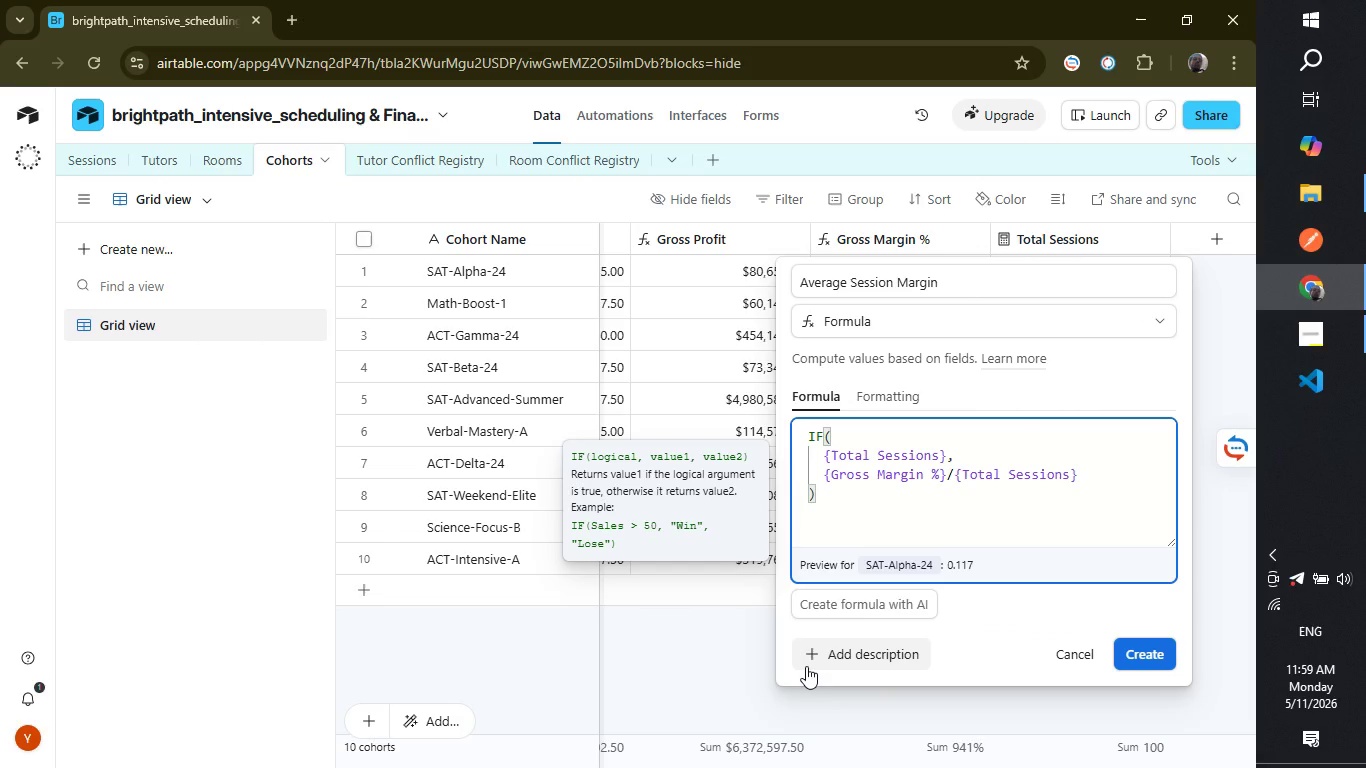 
wait(9.75)
 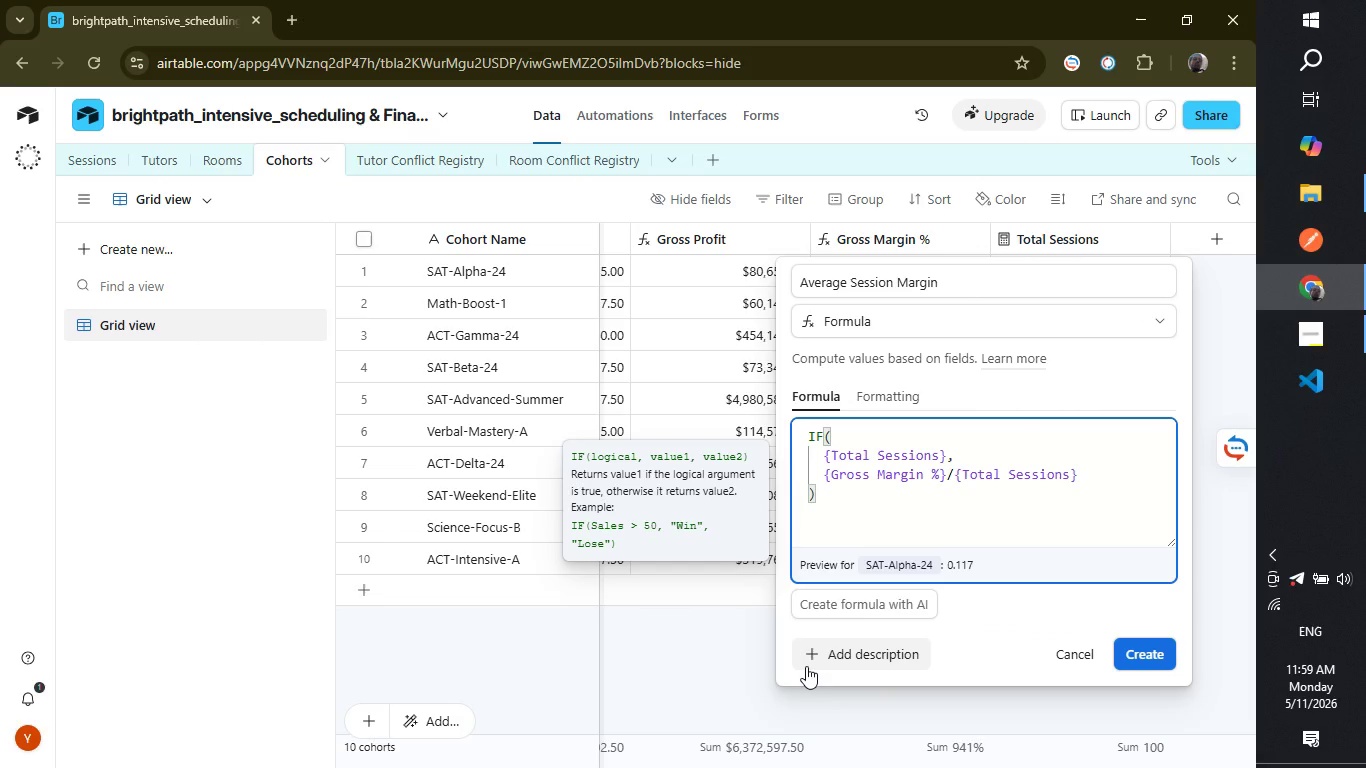 
left_click([1160, 645])
 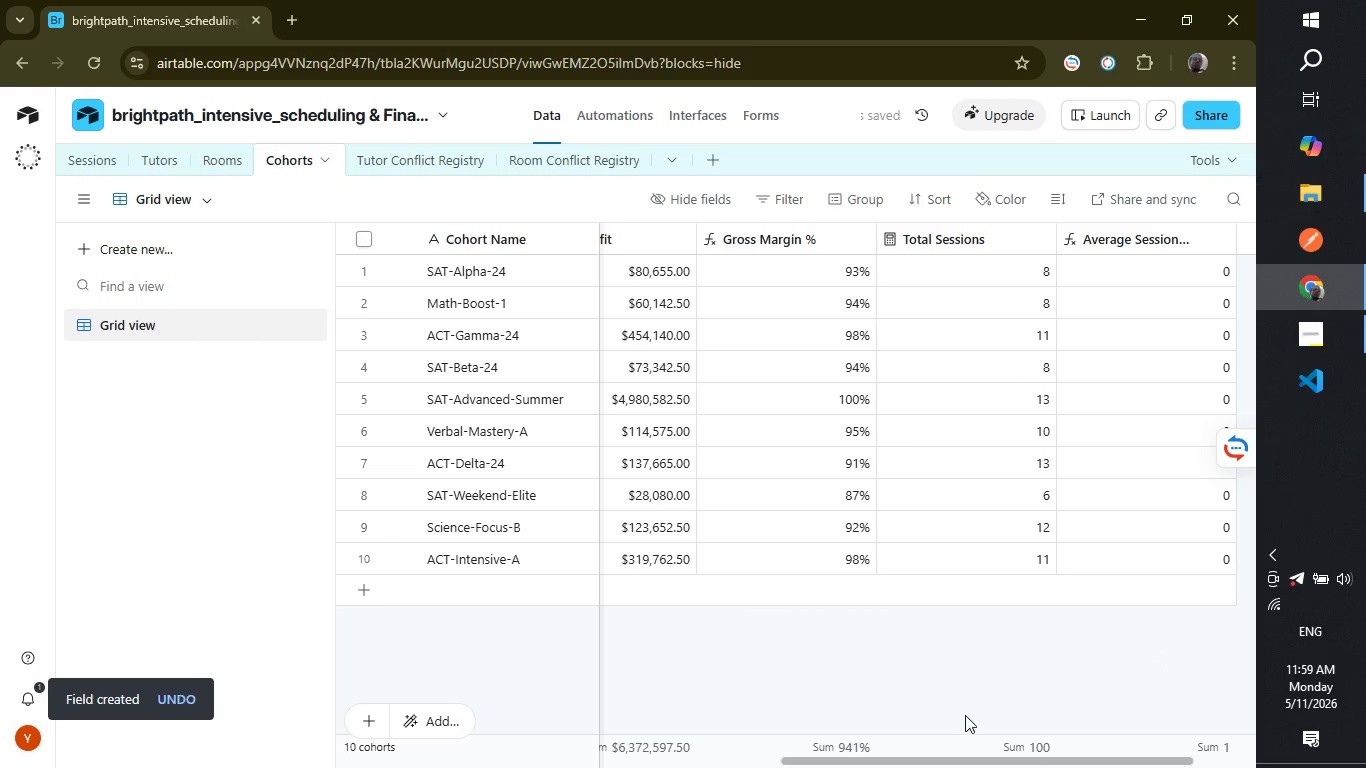 
left_click_drag(start_coordinate=[953, 758], to_coordinate=[1042, 754])
 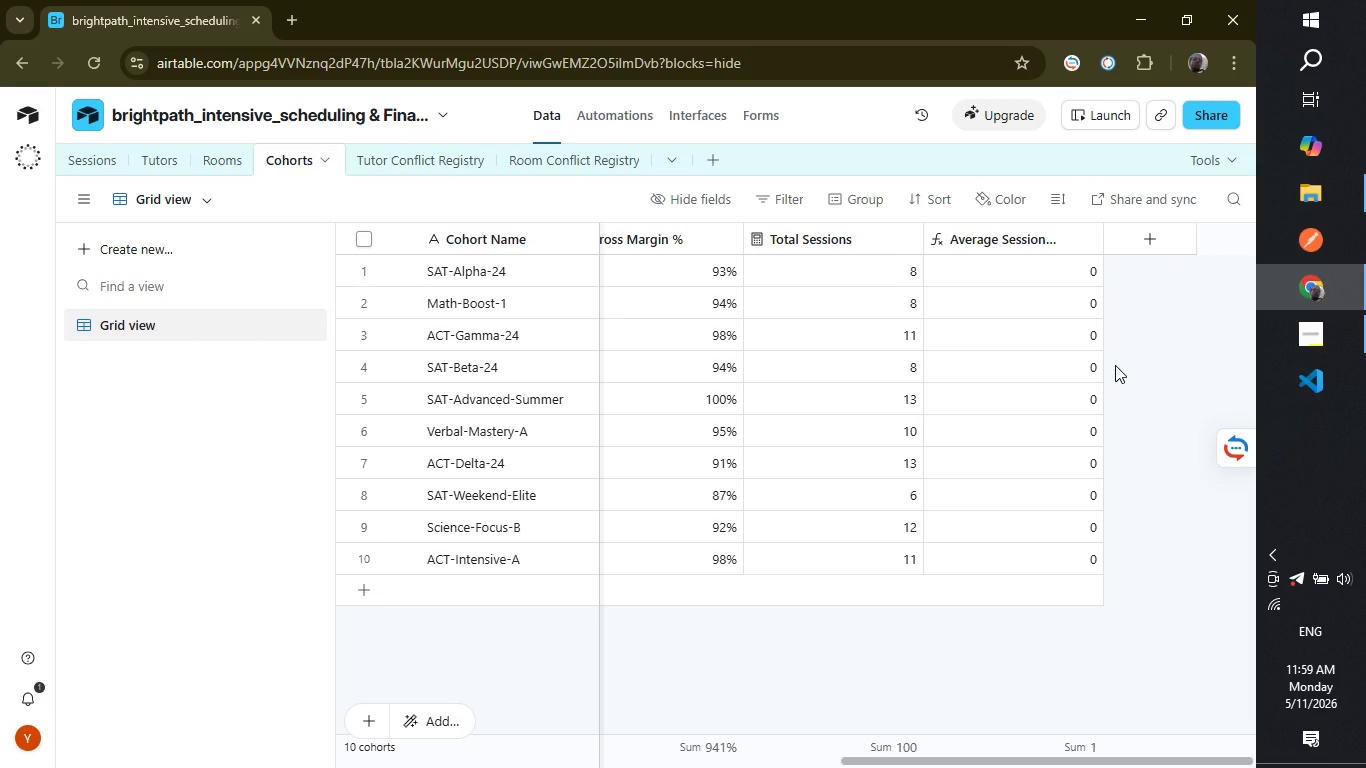 
wait(11.66)
 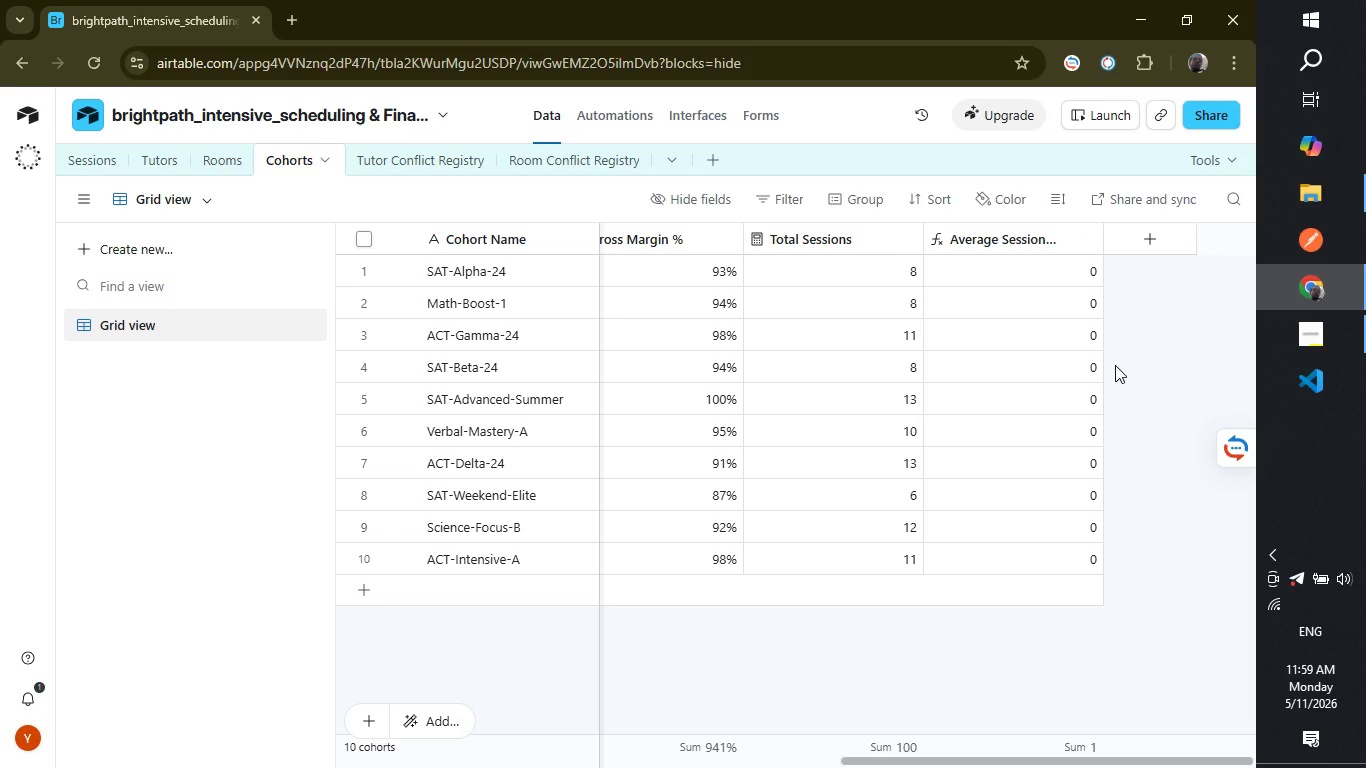 
left_click_drag(start_coordinate=[1102, 236], to_coordinate=[1132, 235])
 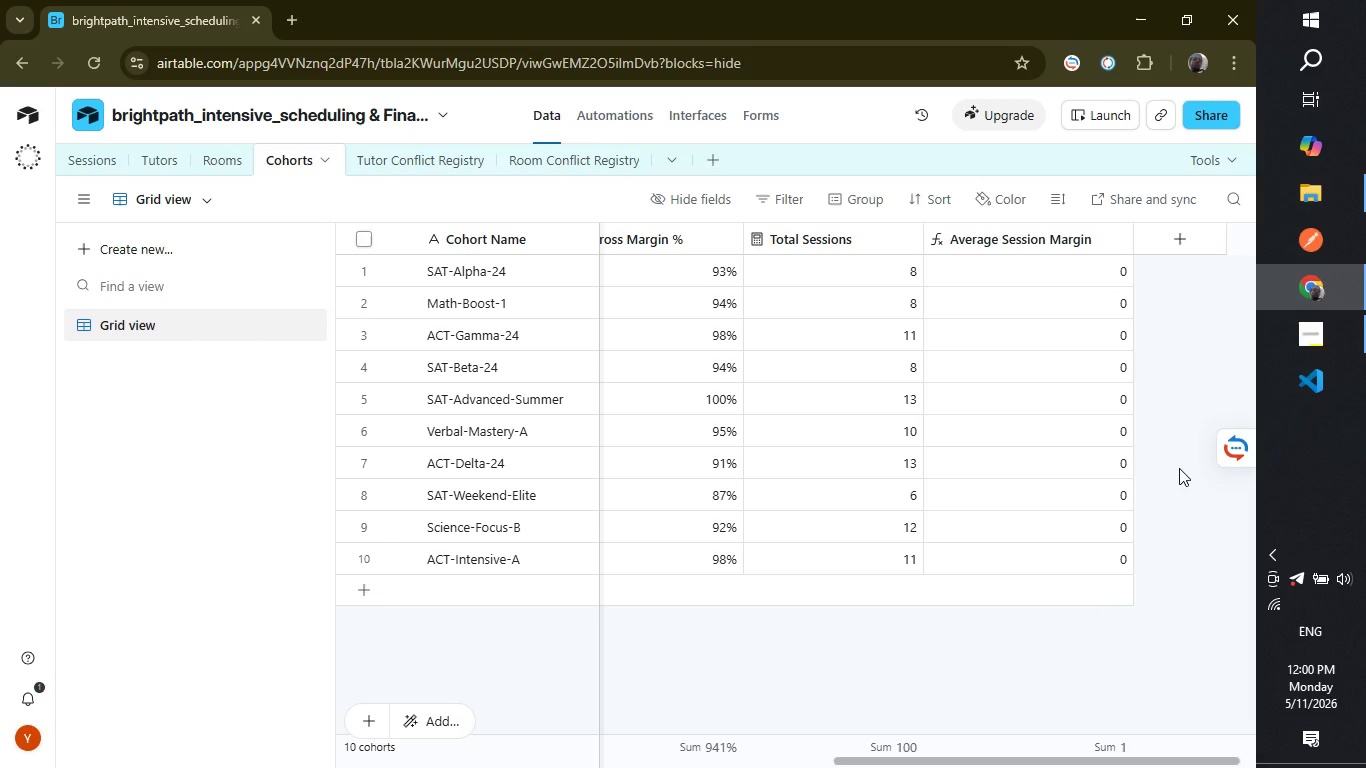 
wait(11.7)
 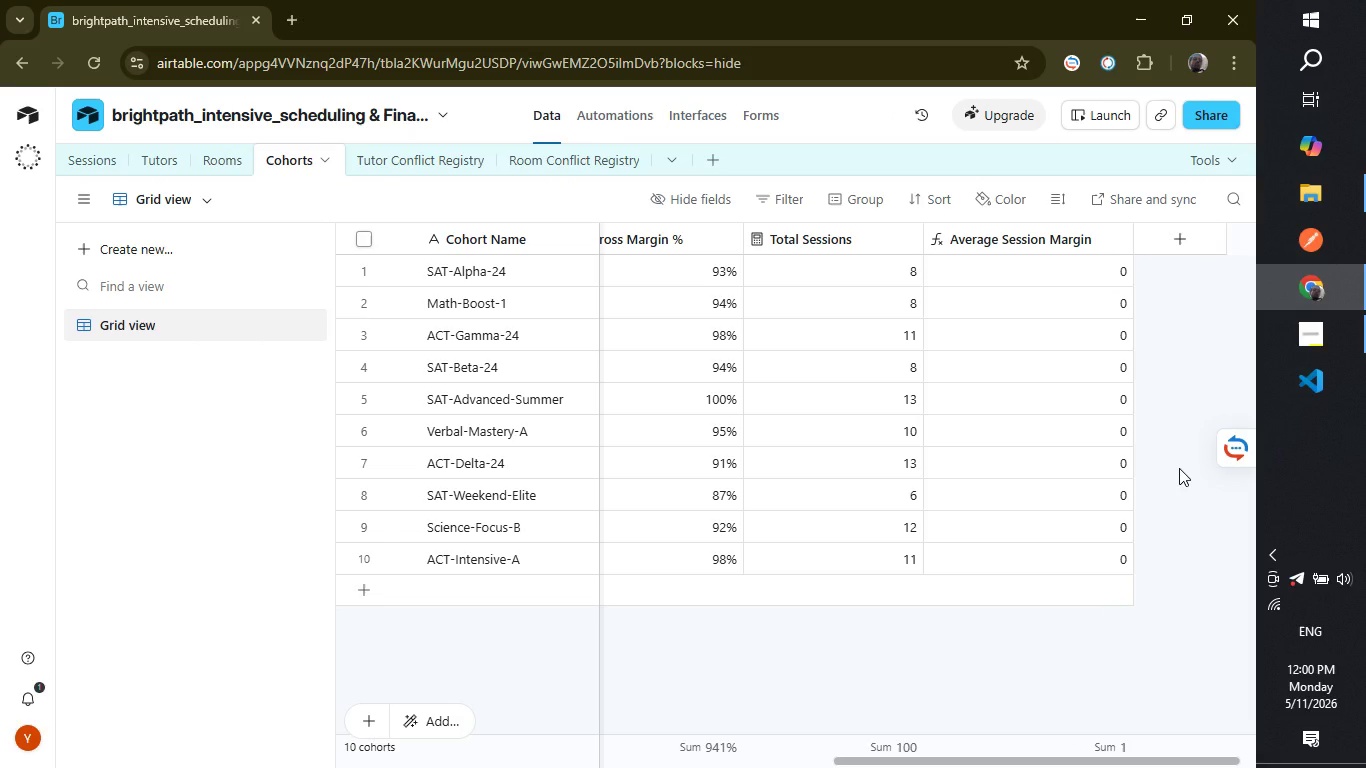 
left_click_drag(start_coordinate=[972, 763], to_coordinate=[947, 759])
 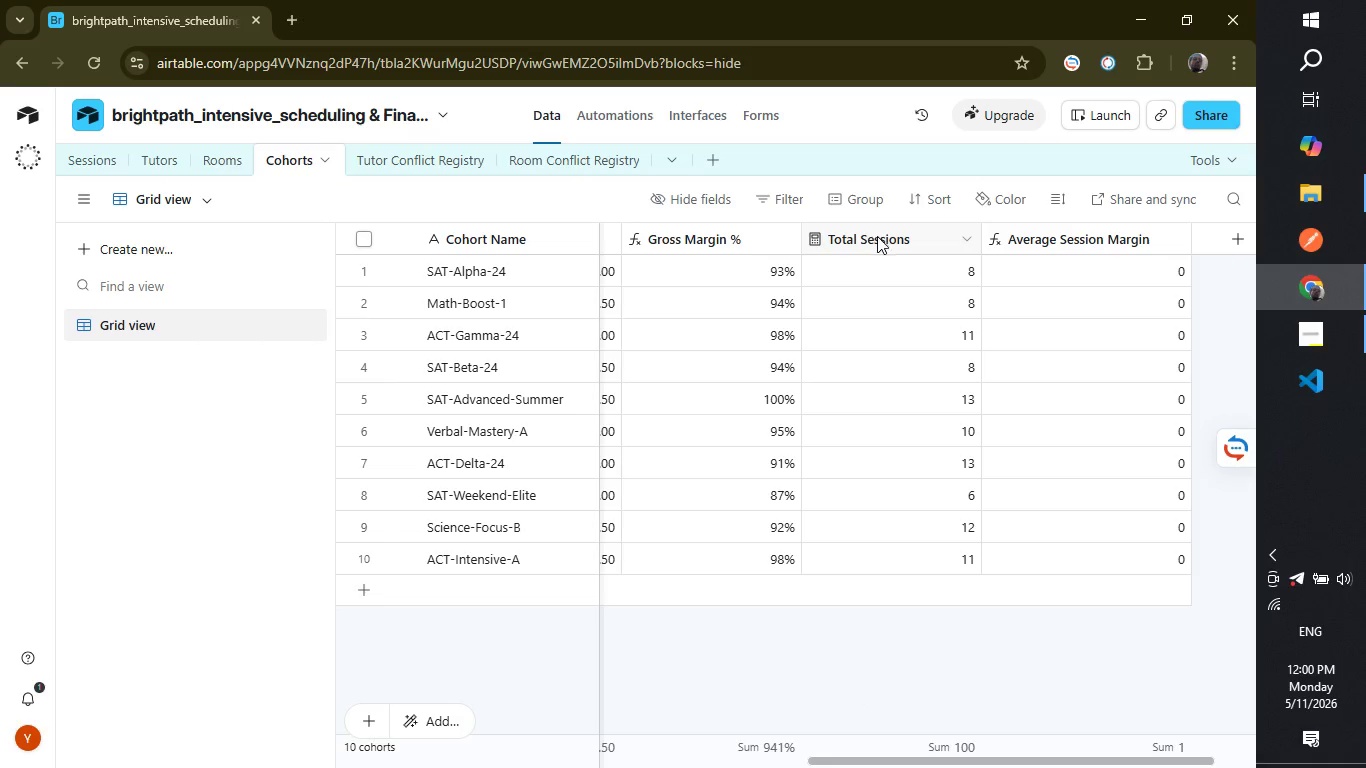 
double_click([875, 238])
 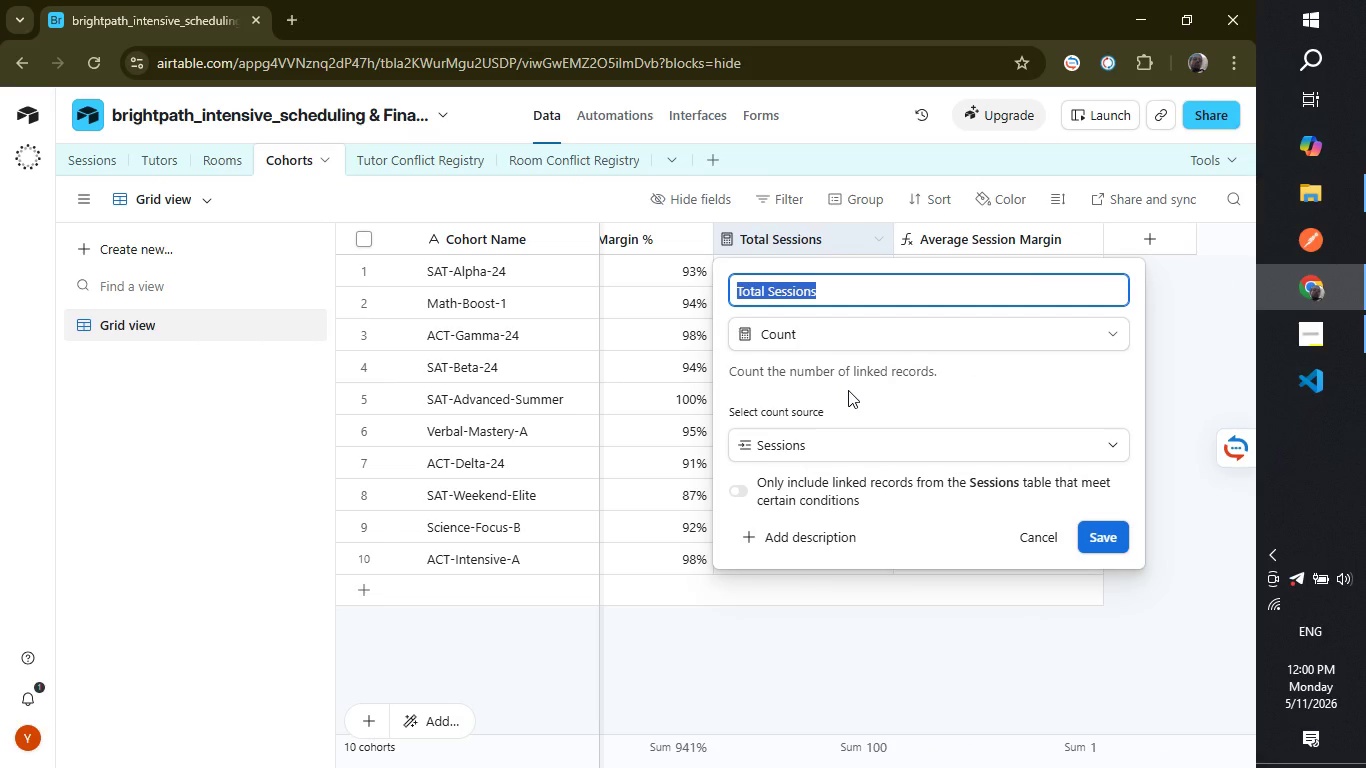 
wait(11.72)
 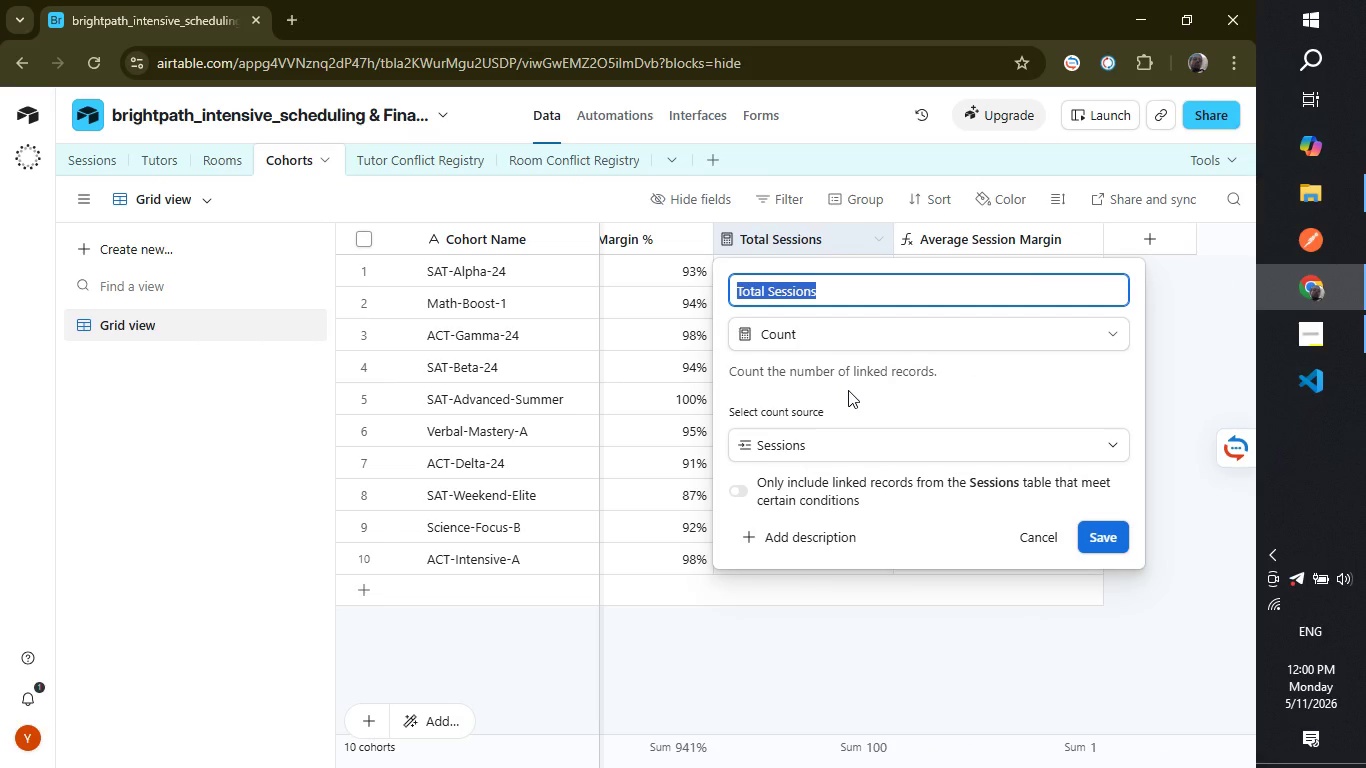 
left_click([1014, 660])
 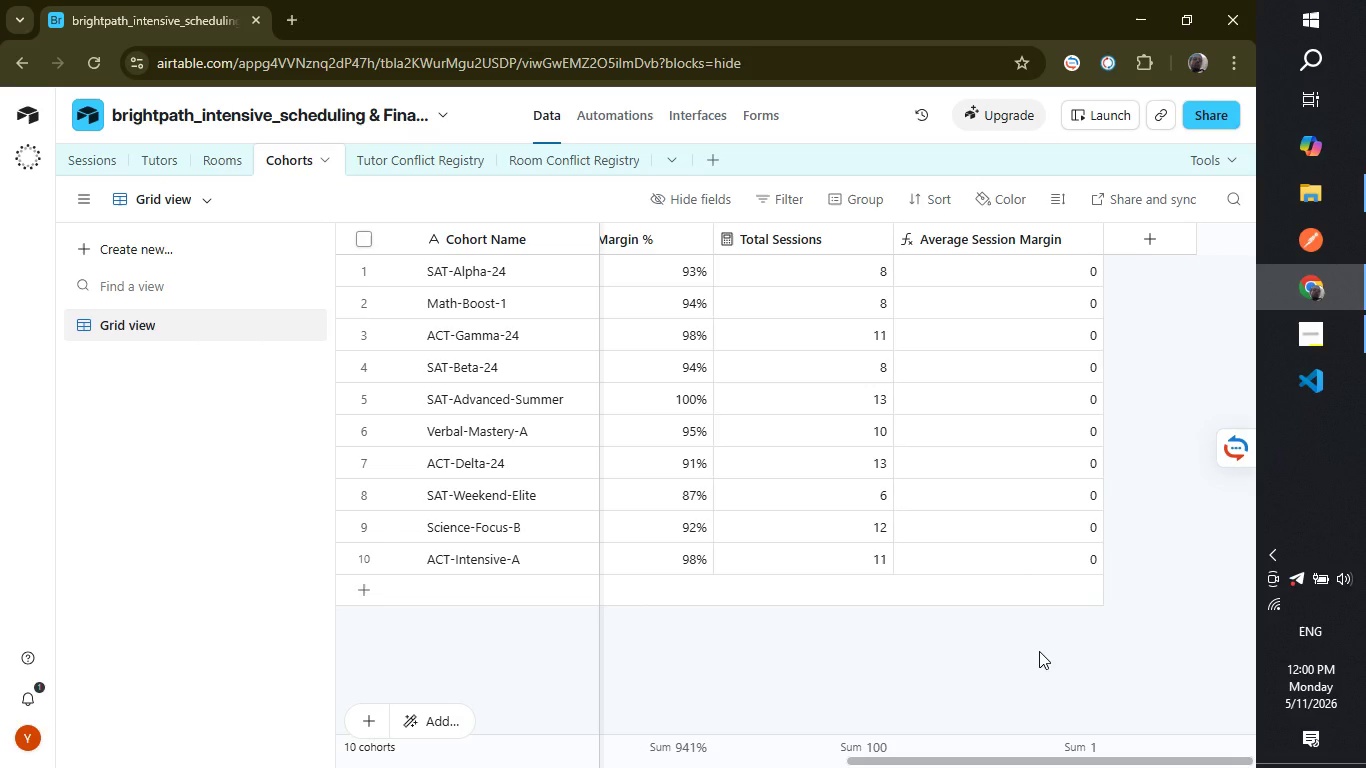 
wait(10.53)
 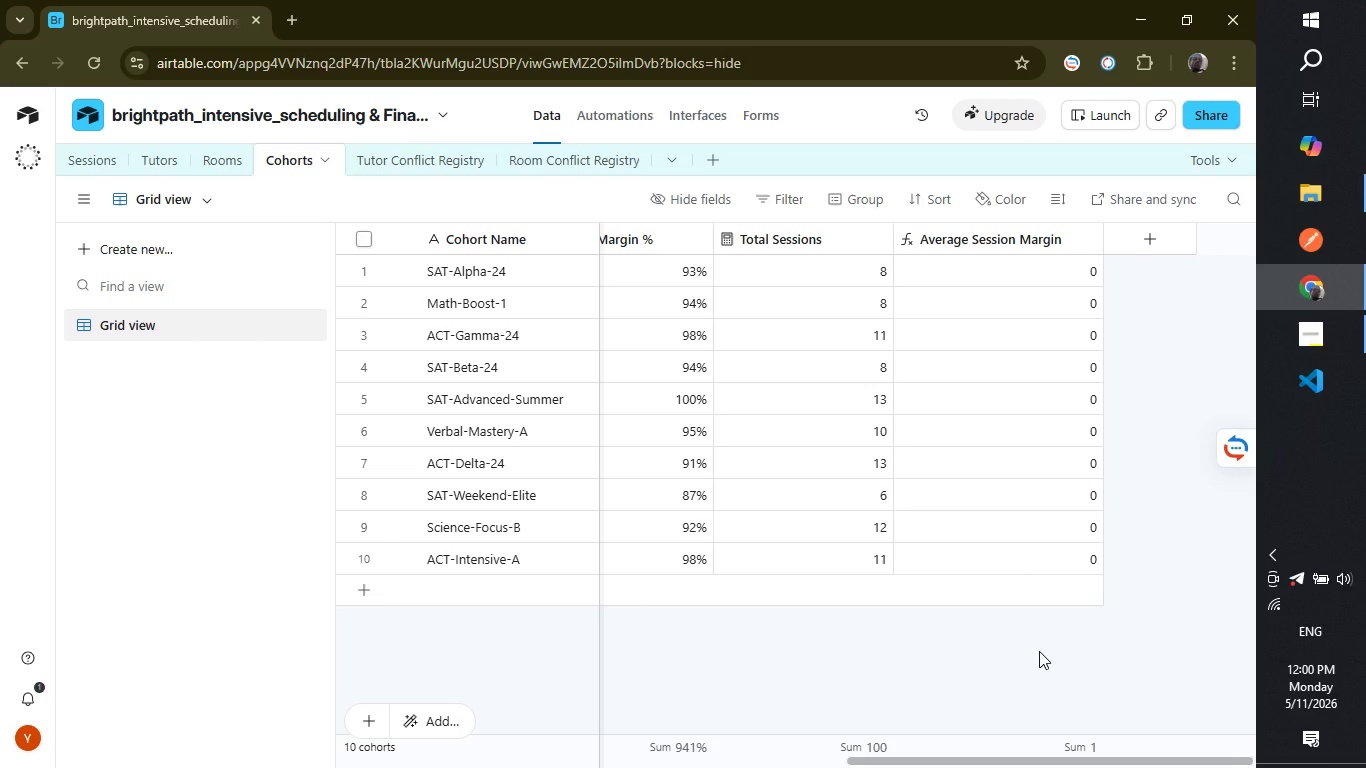 
double_click([946, 248])
 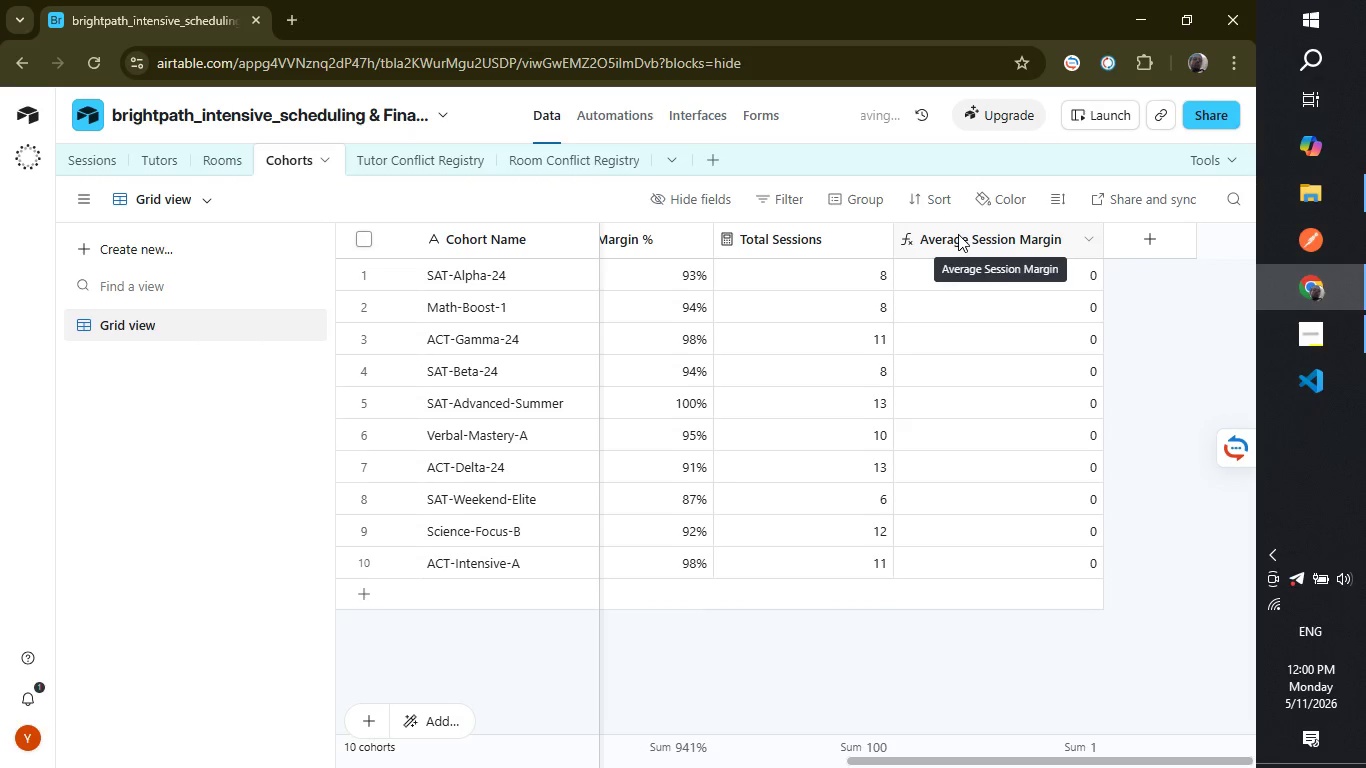 
double_click([958, 234])
 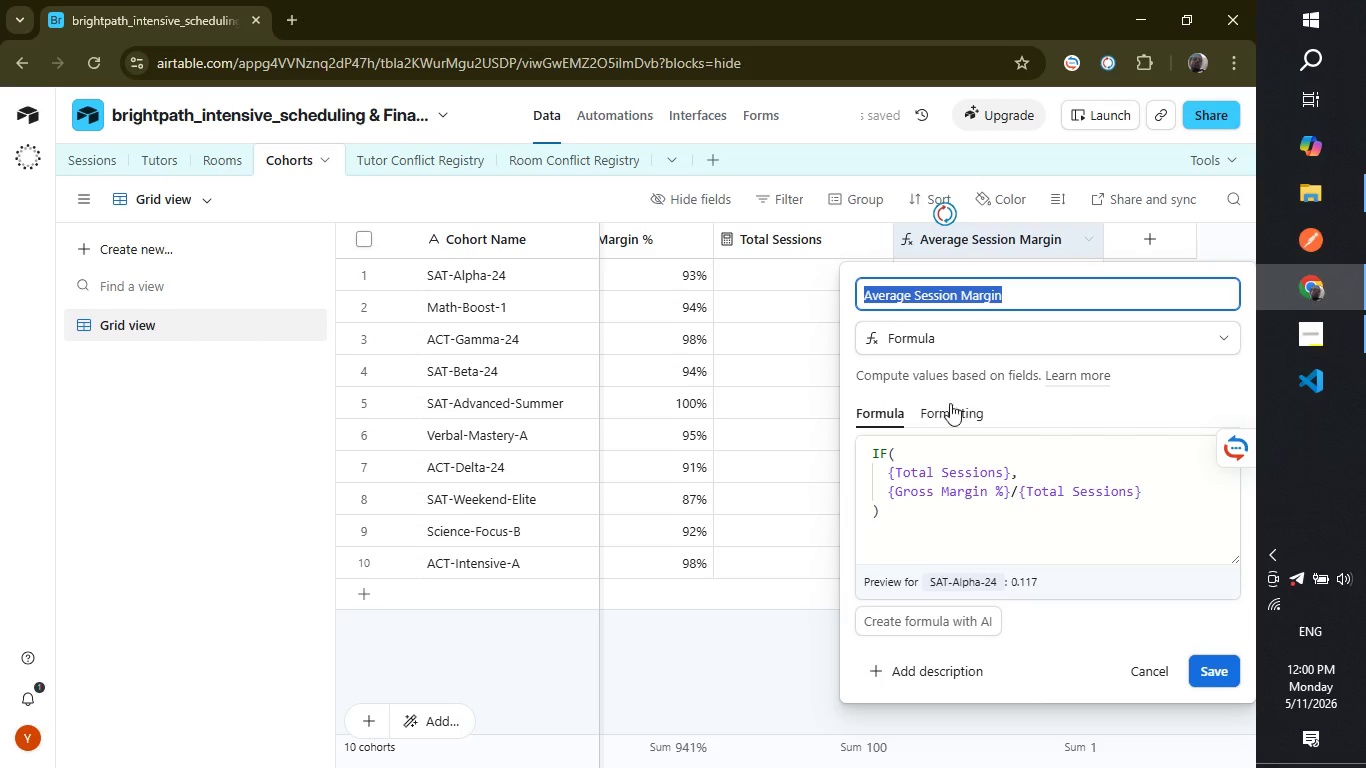 
left_click([956, 422])
 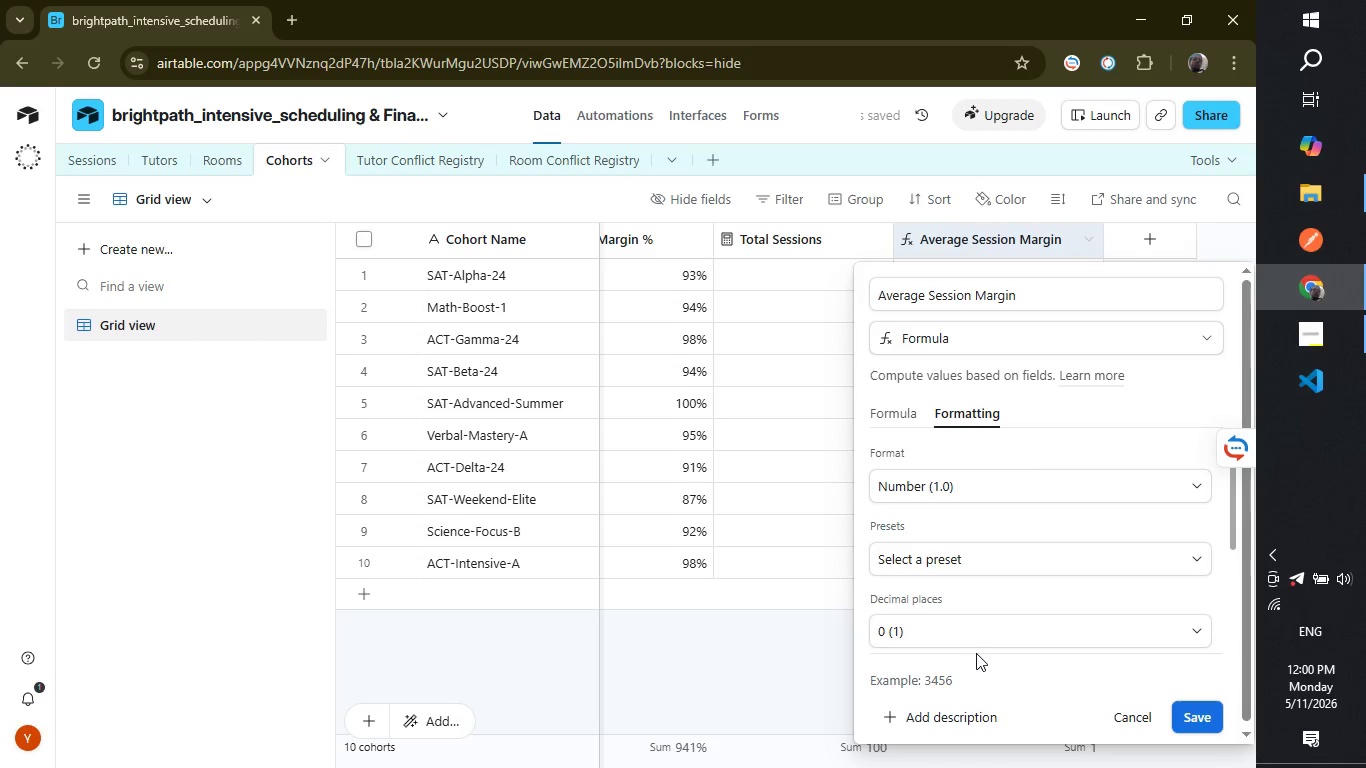 
left_click([993, 630])
 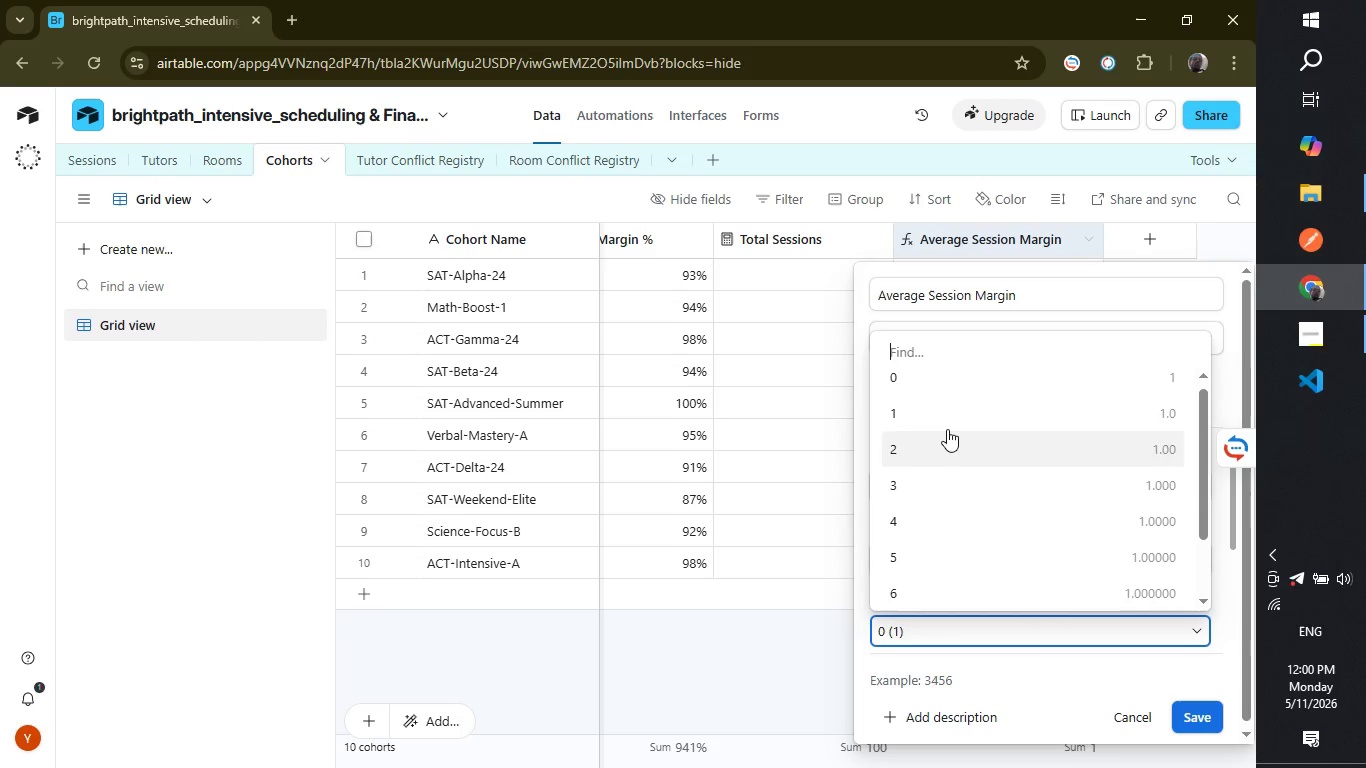 
left_click([944, 452])
 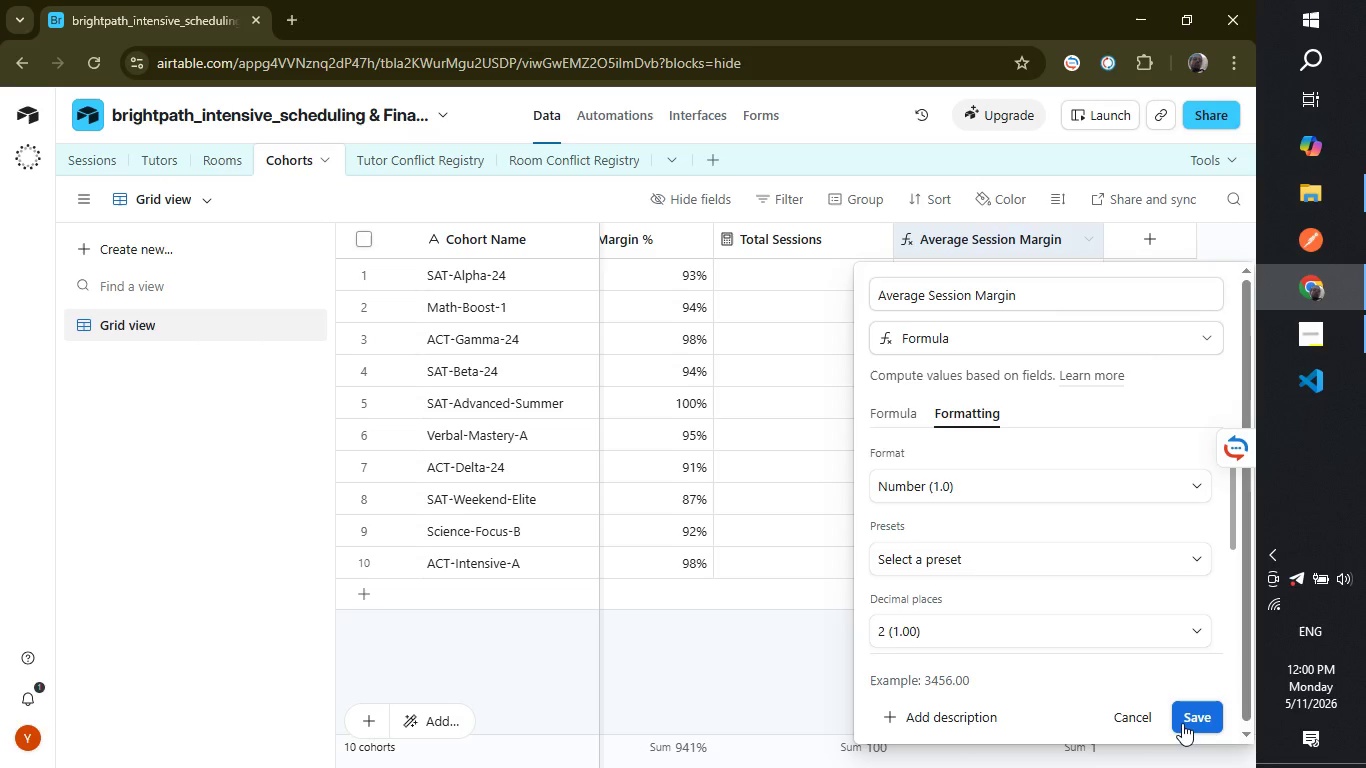 
left_click([1182, 720])
 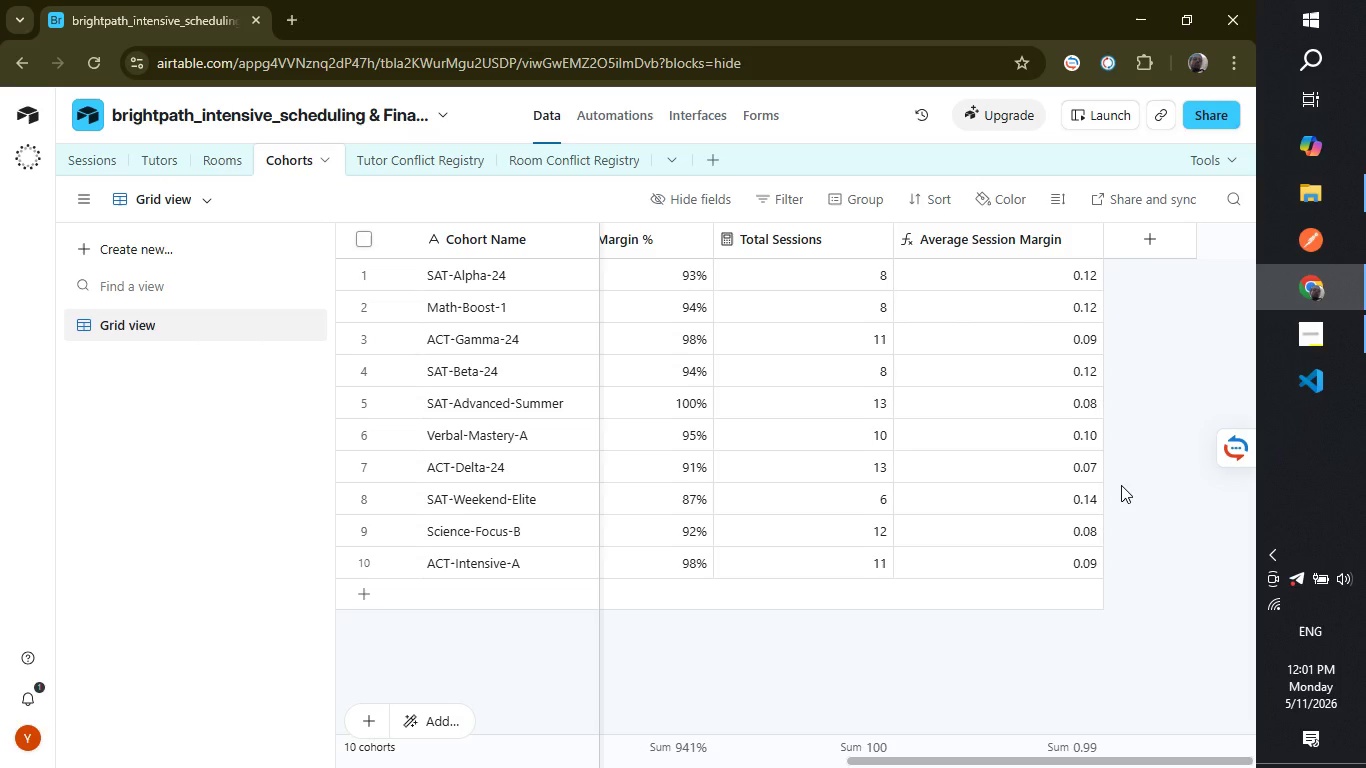 
wait(49.86)
 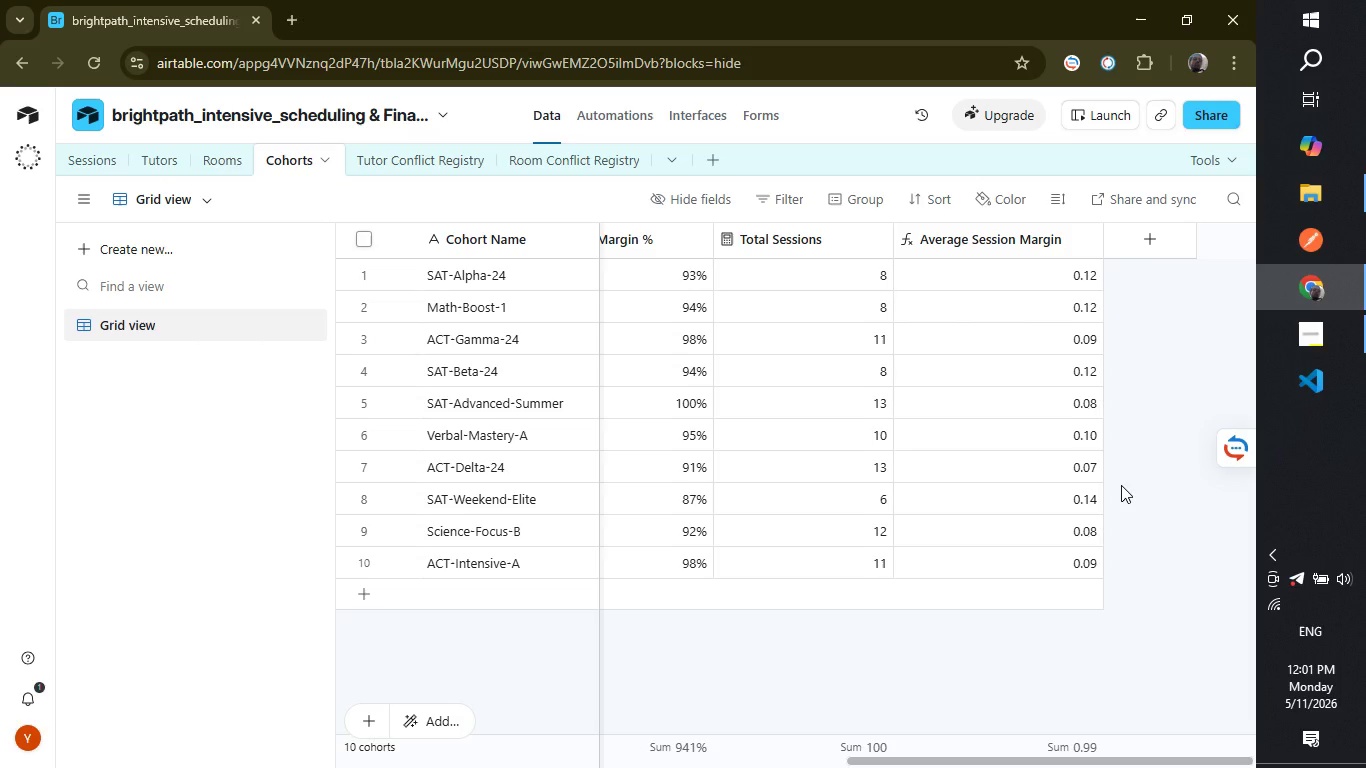 
left_click([230, 154])
 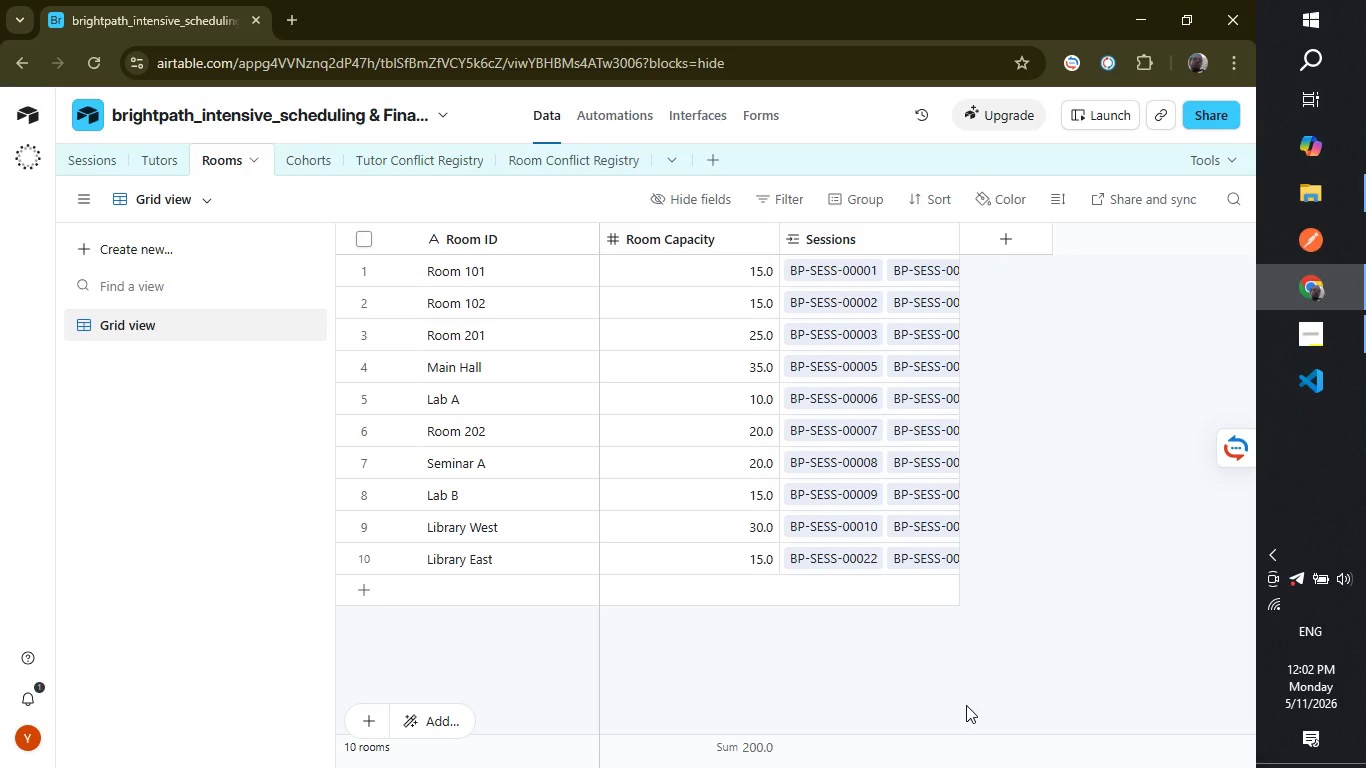 
wait(22.36)
 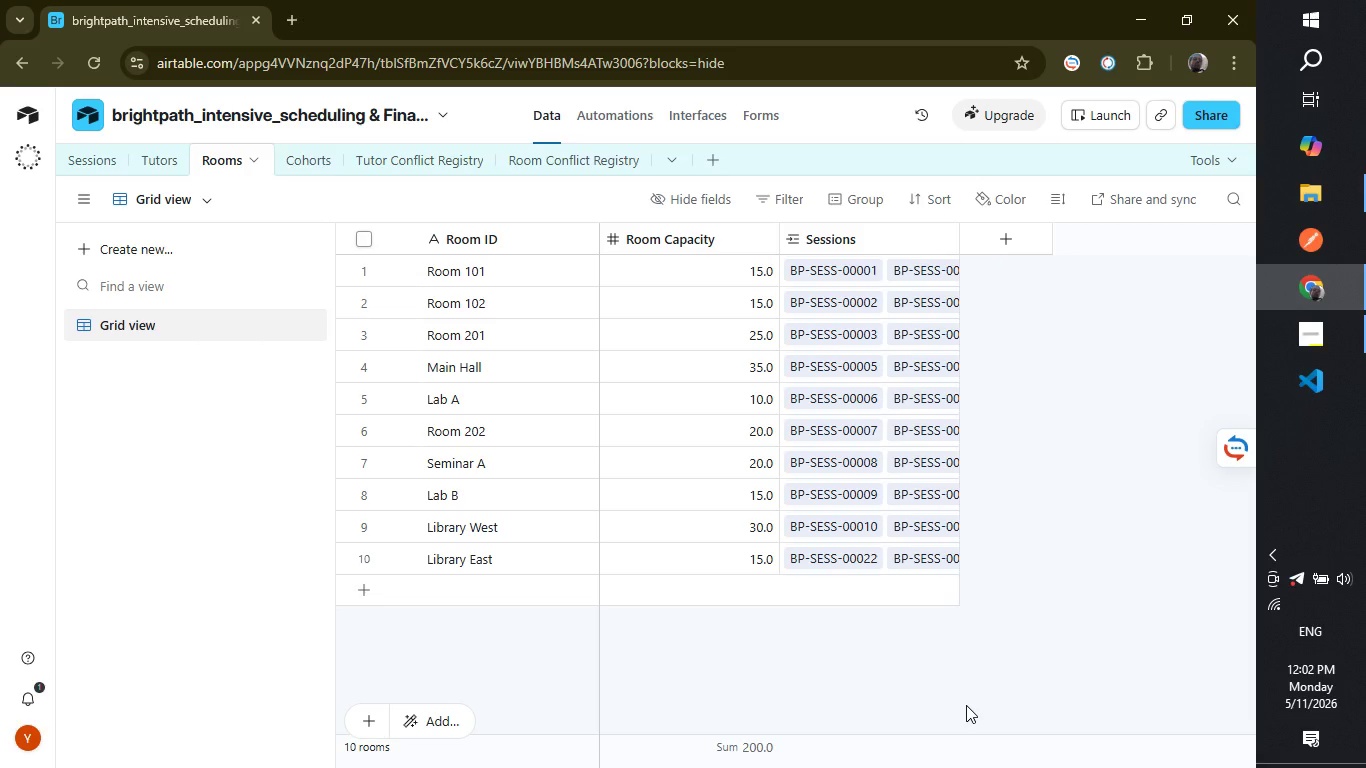 
left_click([25, 163])
 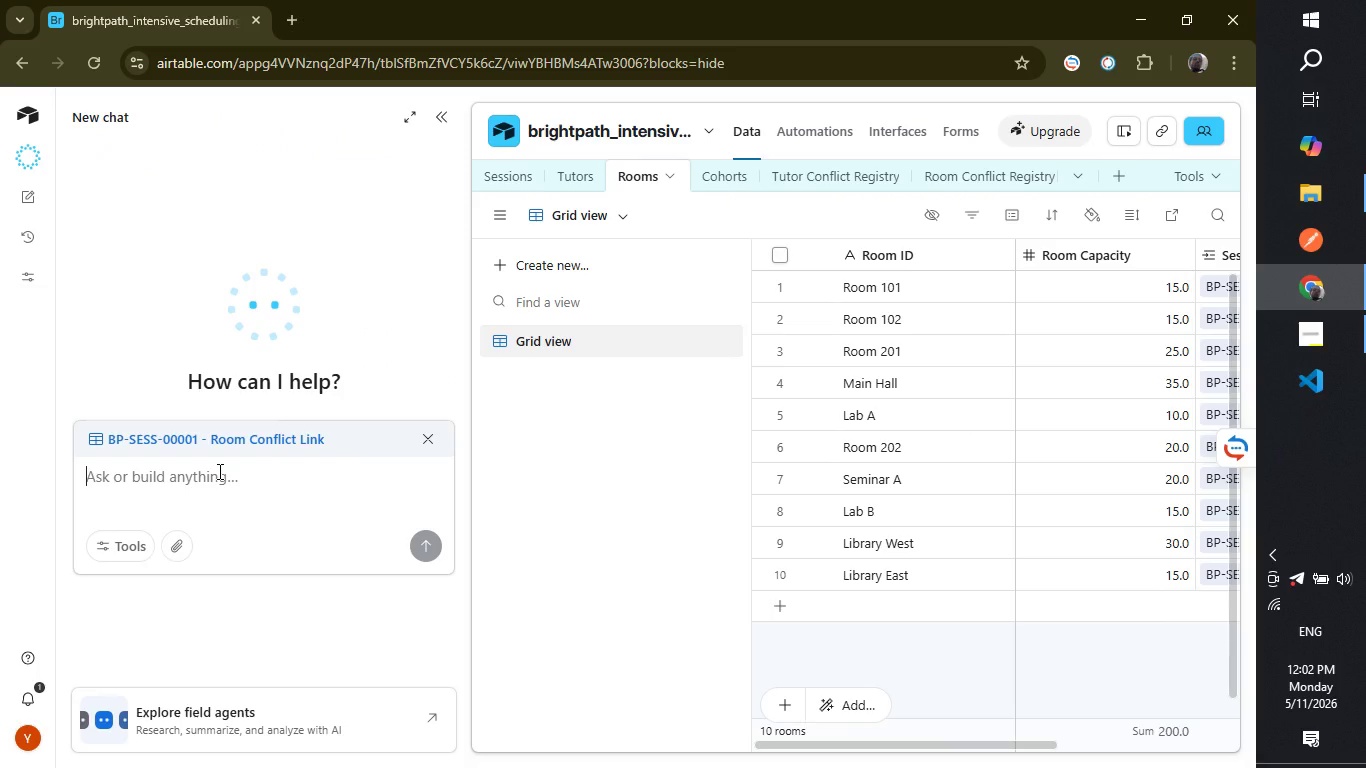 
wait(11.22)
 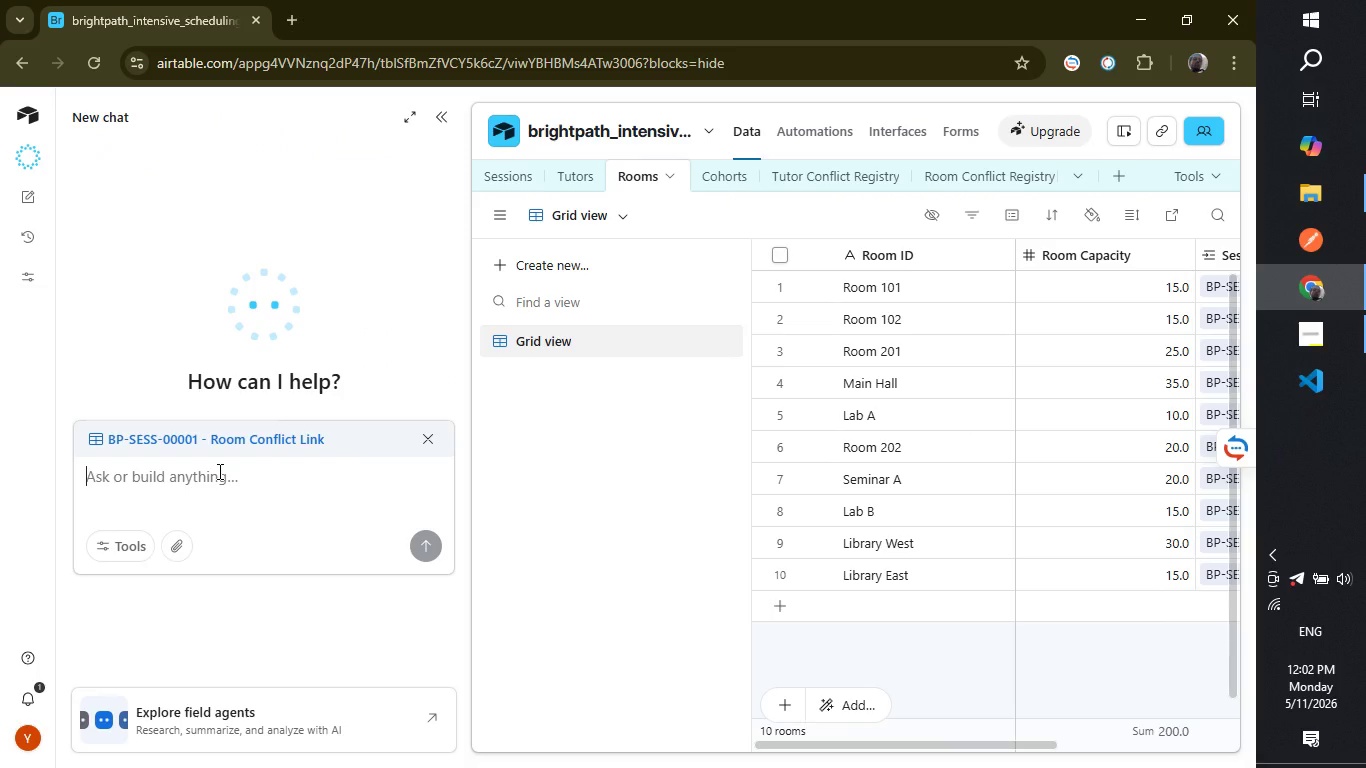 
type(create a new filed by the nma)
key(Backspace)
key(Backspace)
type(ame)
 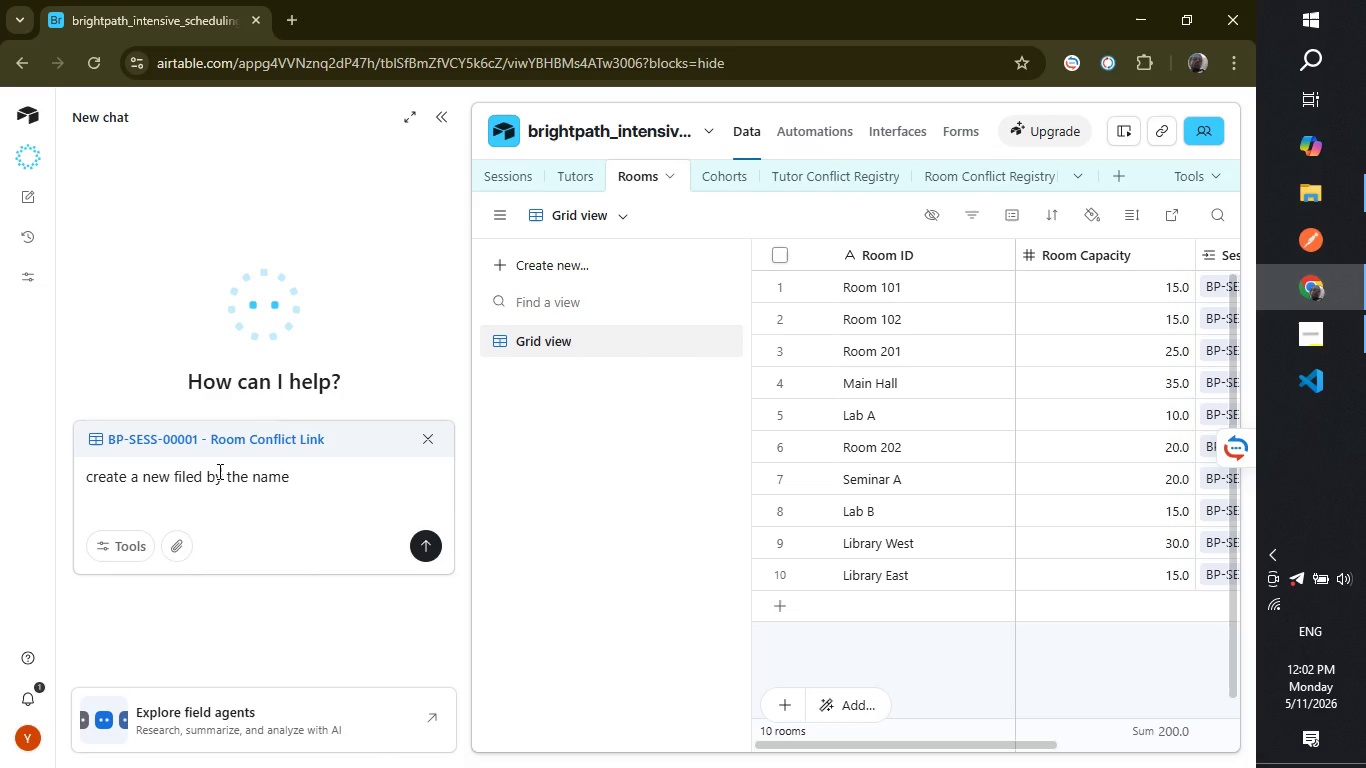 
type( "Average Utilization")
 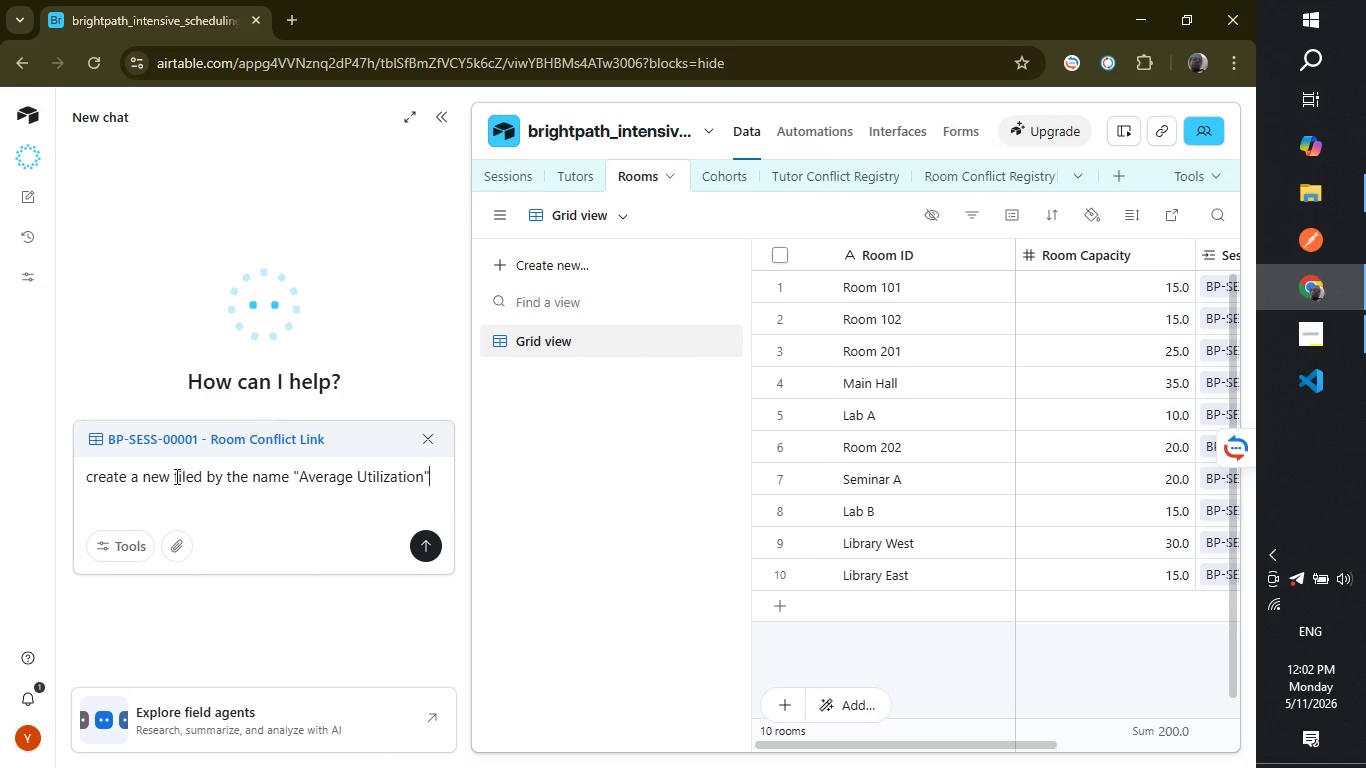 
left_click([167, 477])
 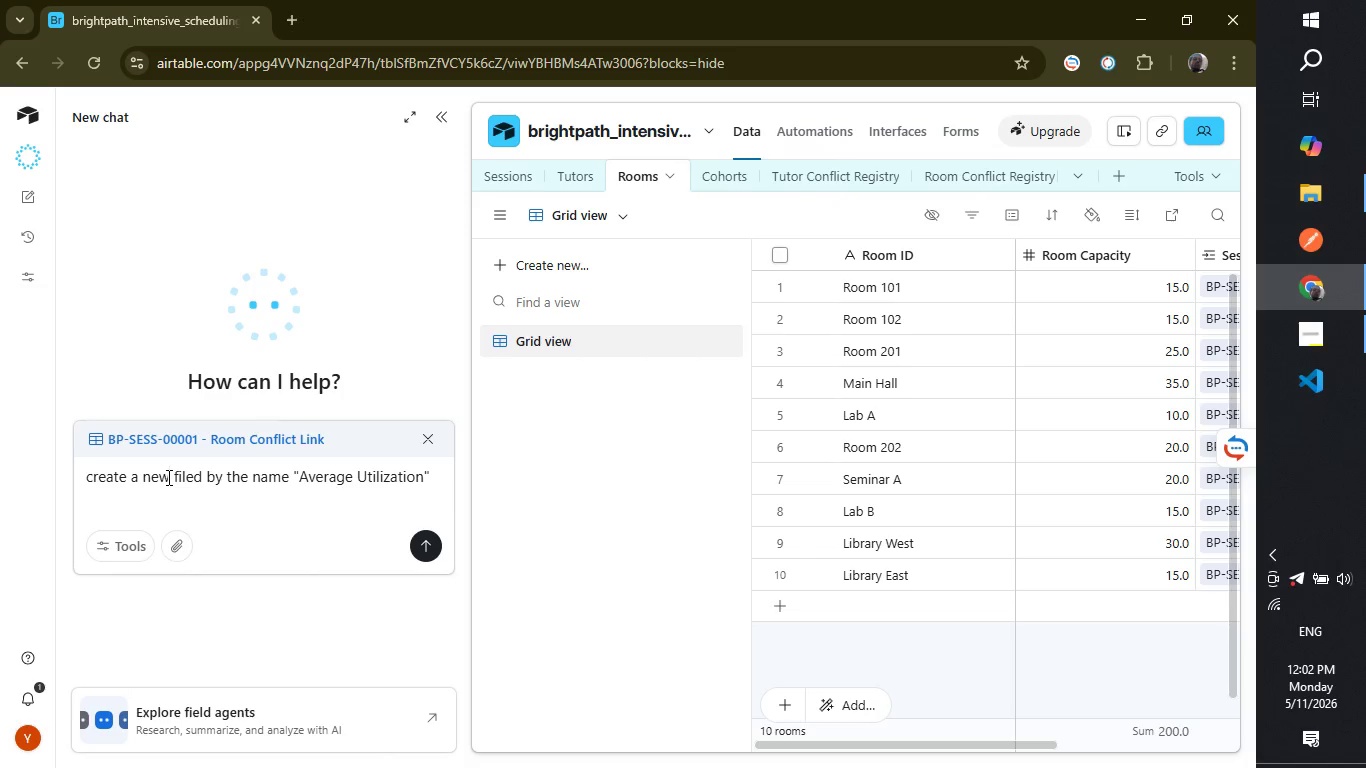 
type( rollup)
 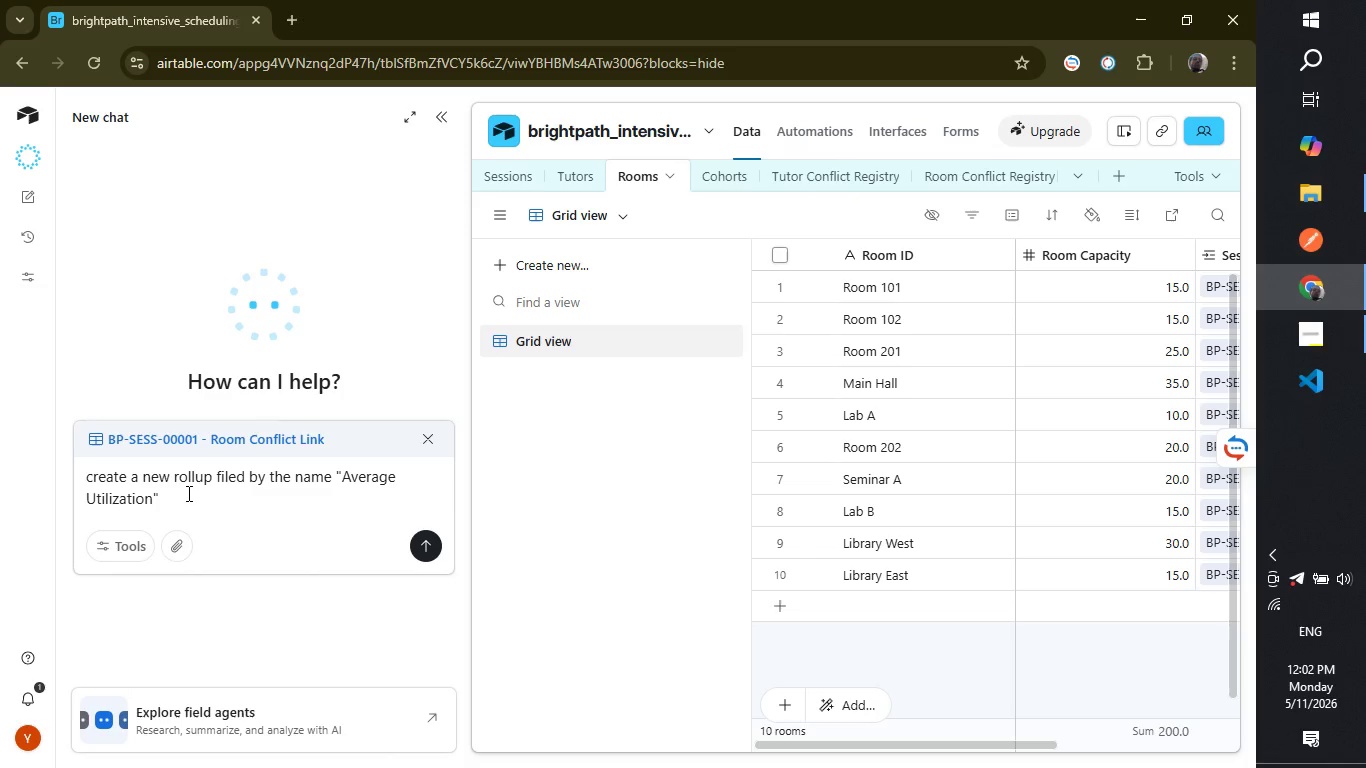 
left_click([187, 493])
 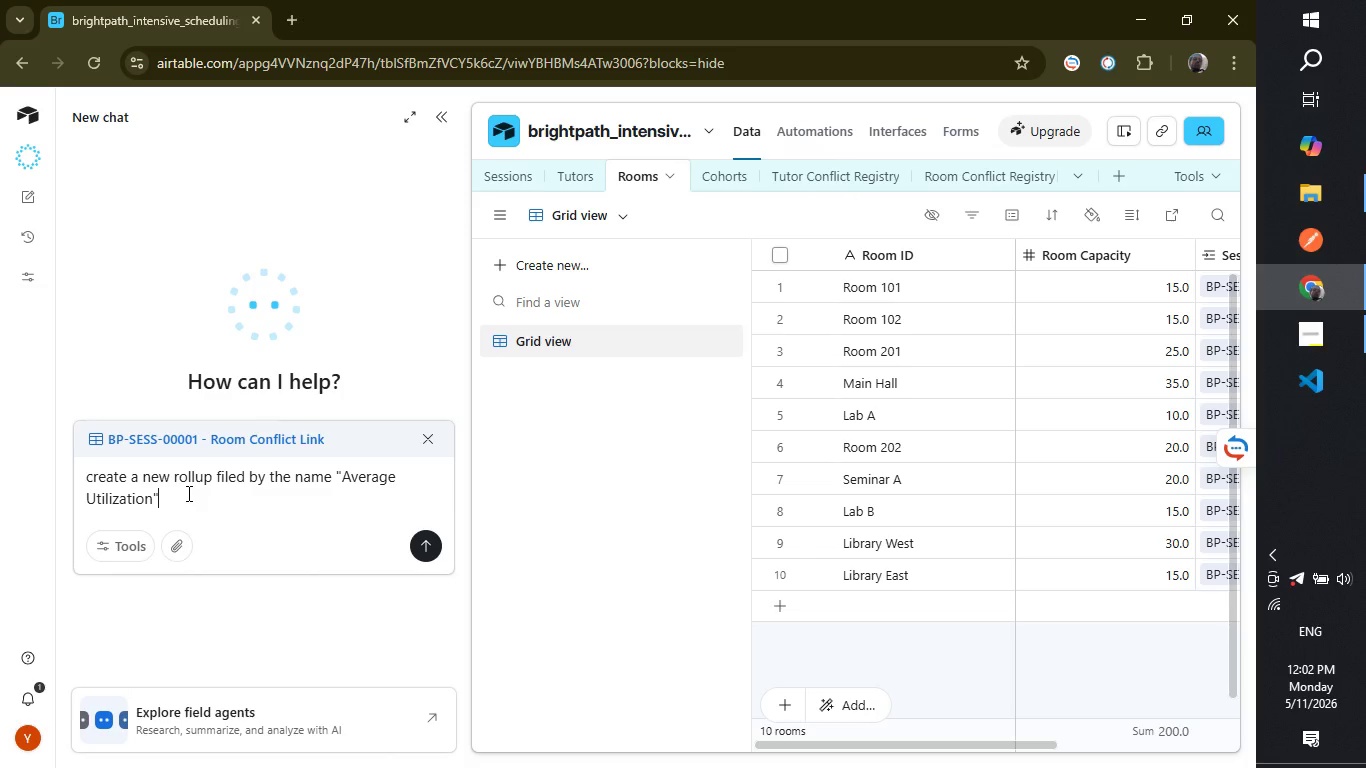 
type( the )
key(Backspace)
key(Backspace)
type(at rolls up Room Utilization % and use formula average(values))
 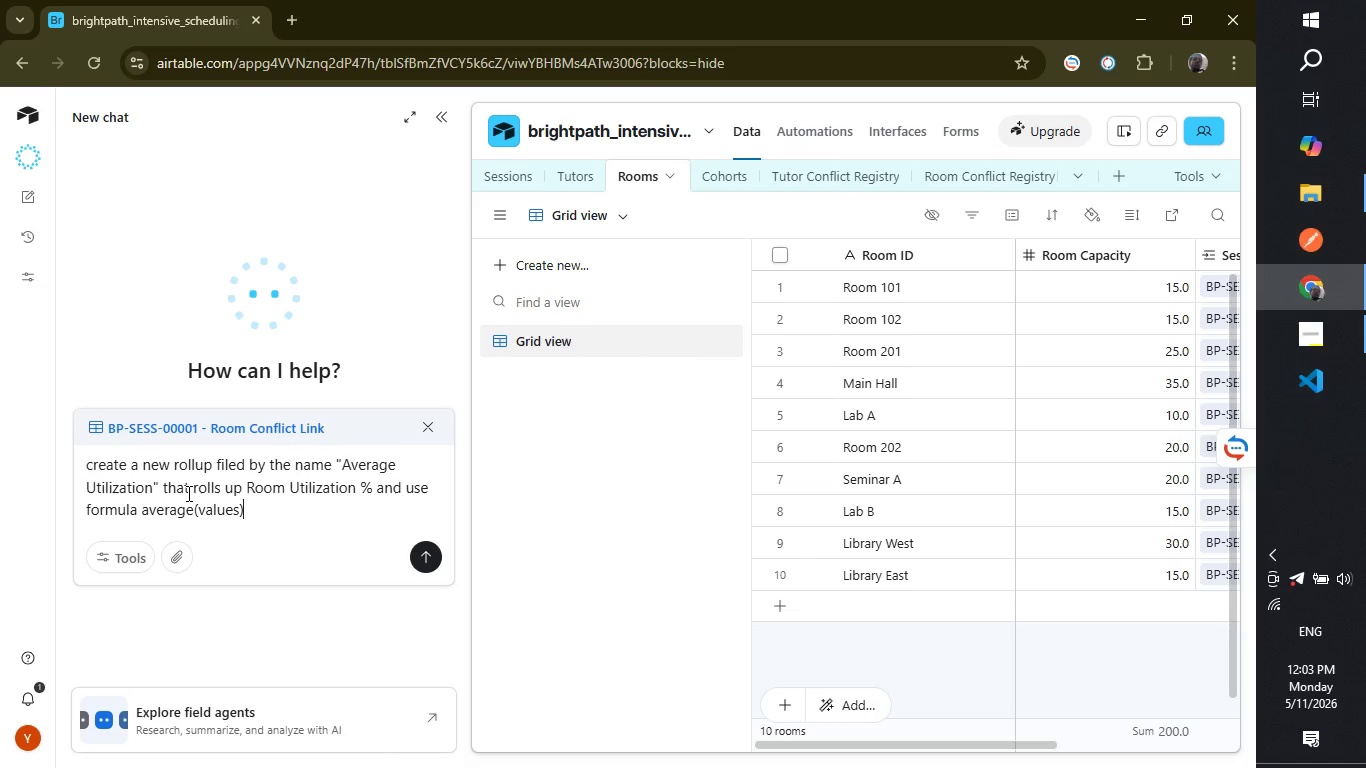 
key(Enter)
 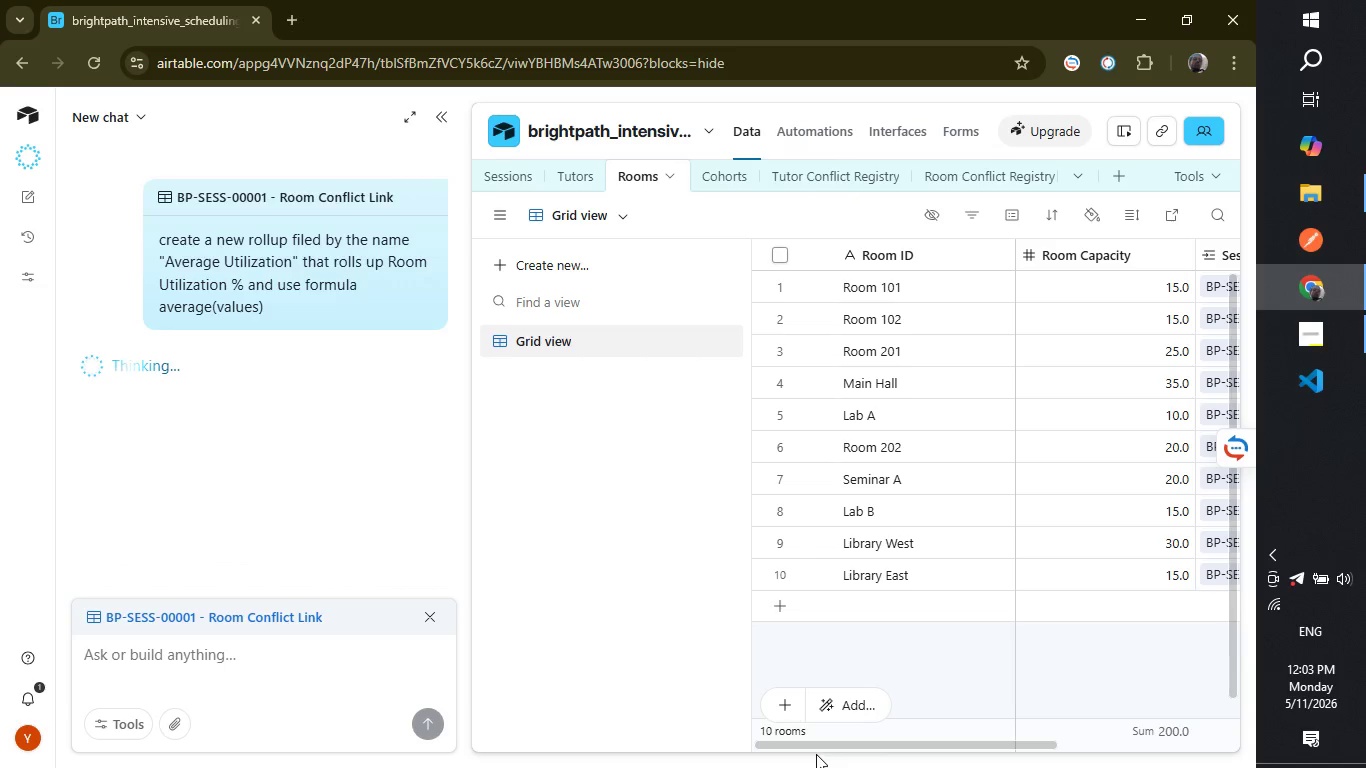 
left_click_drag(start_coordinate=[817, 744], to_coordinate=[1141, 715])
 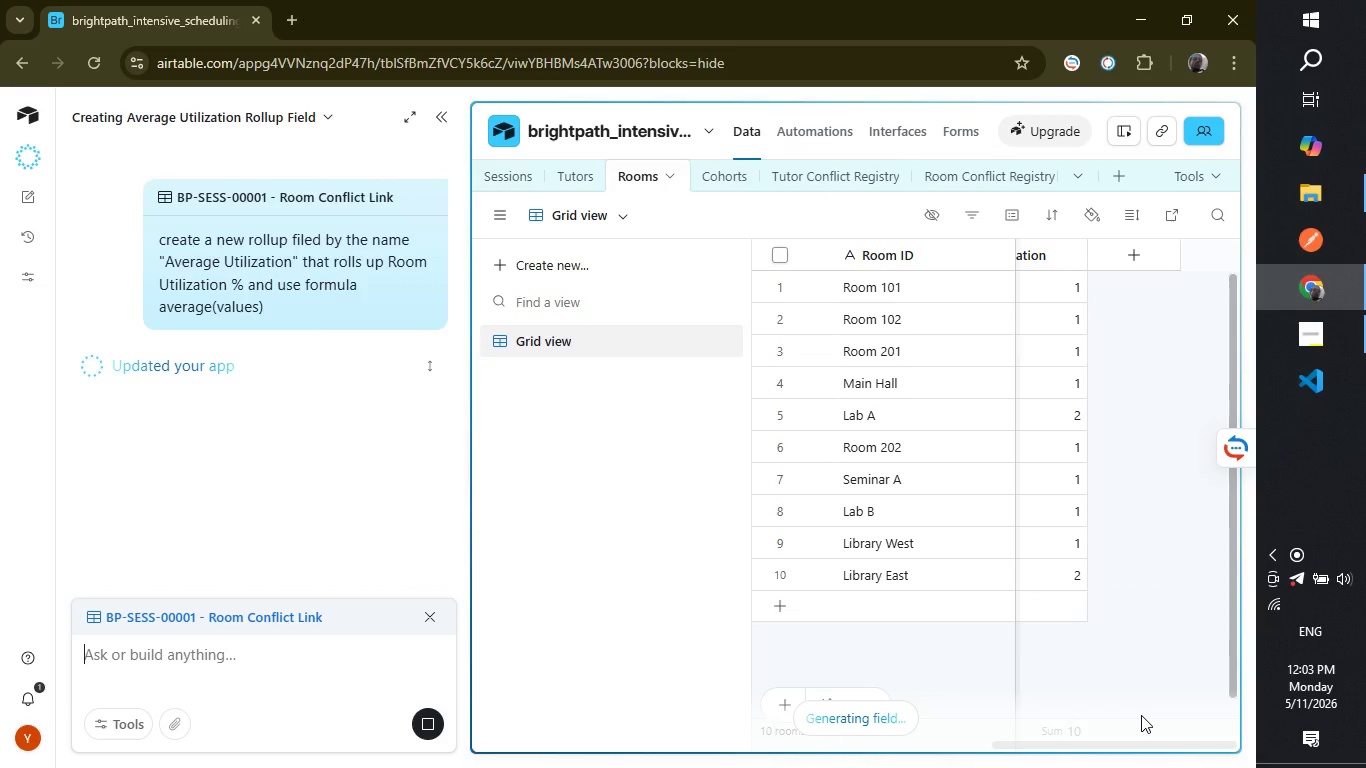 
wait(17.19)
 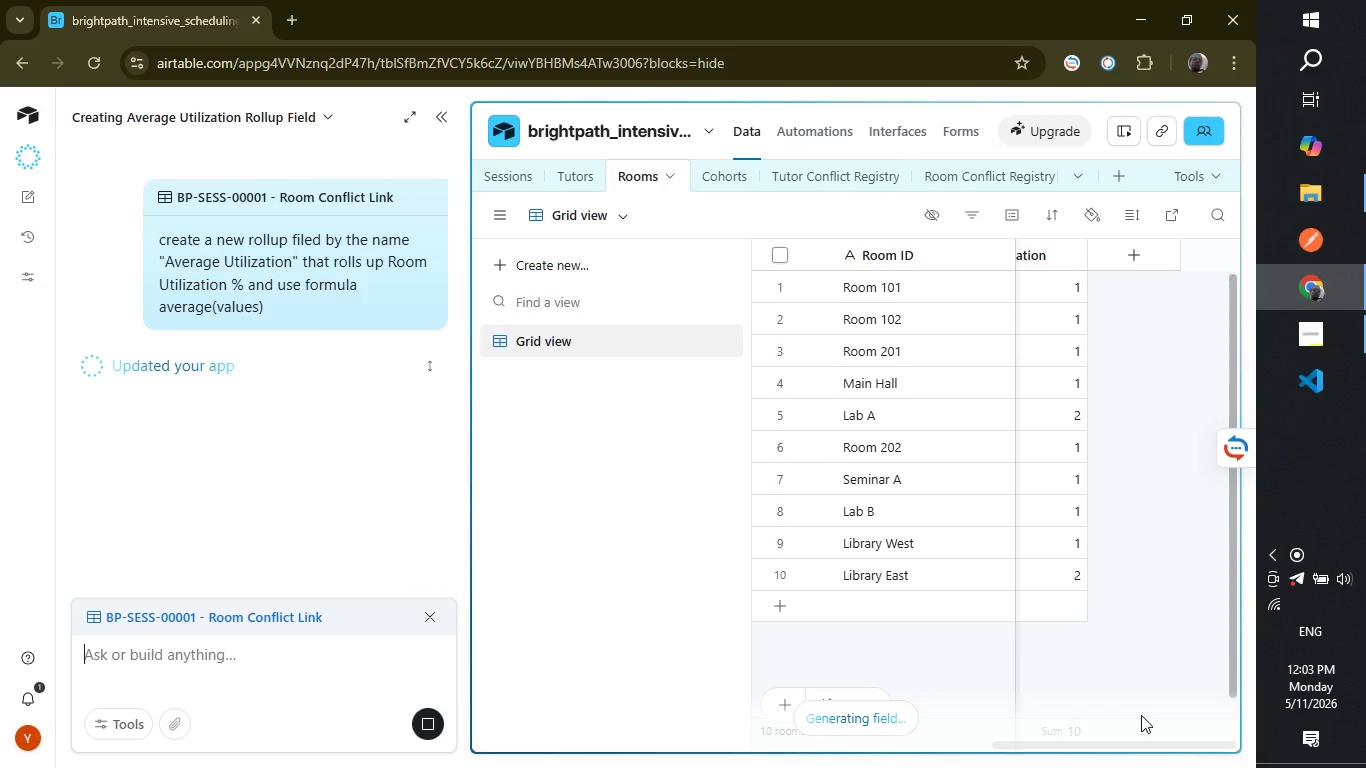 
left_click_drag(start_coordinate=[1233, 475], to_coordinate=[1236, 544])
 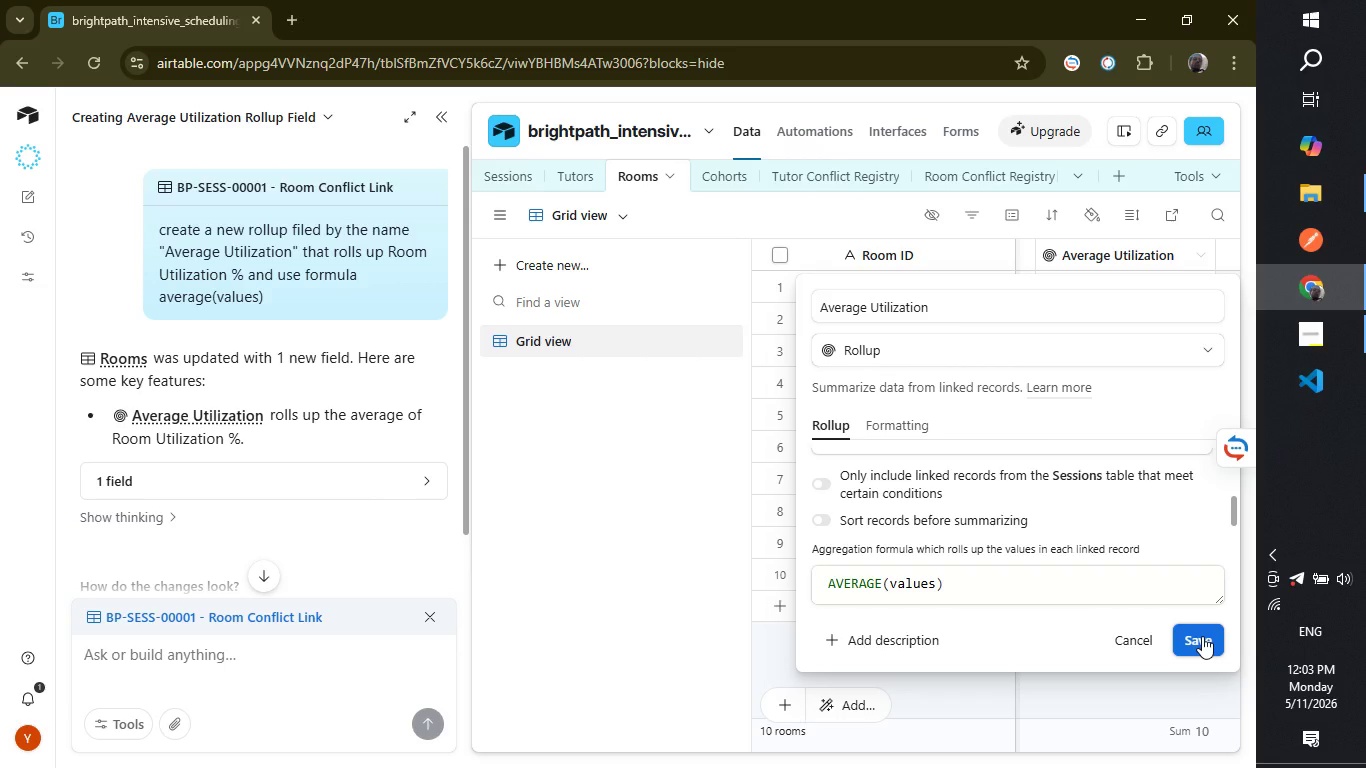 
left_click([1202, 636])
 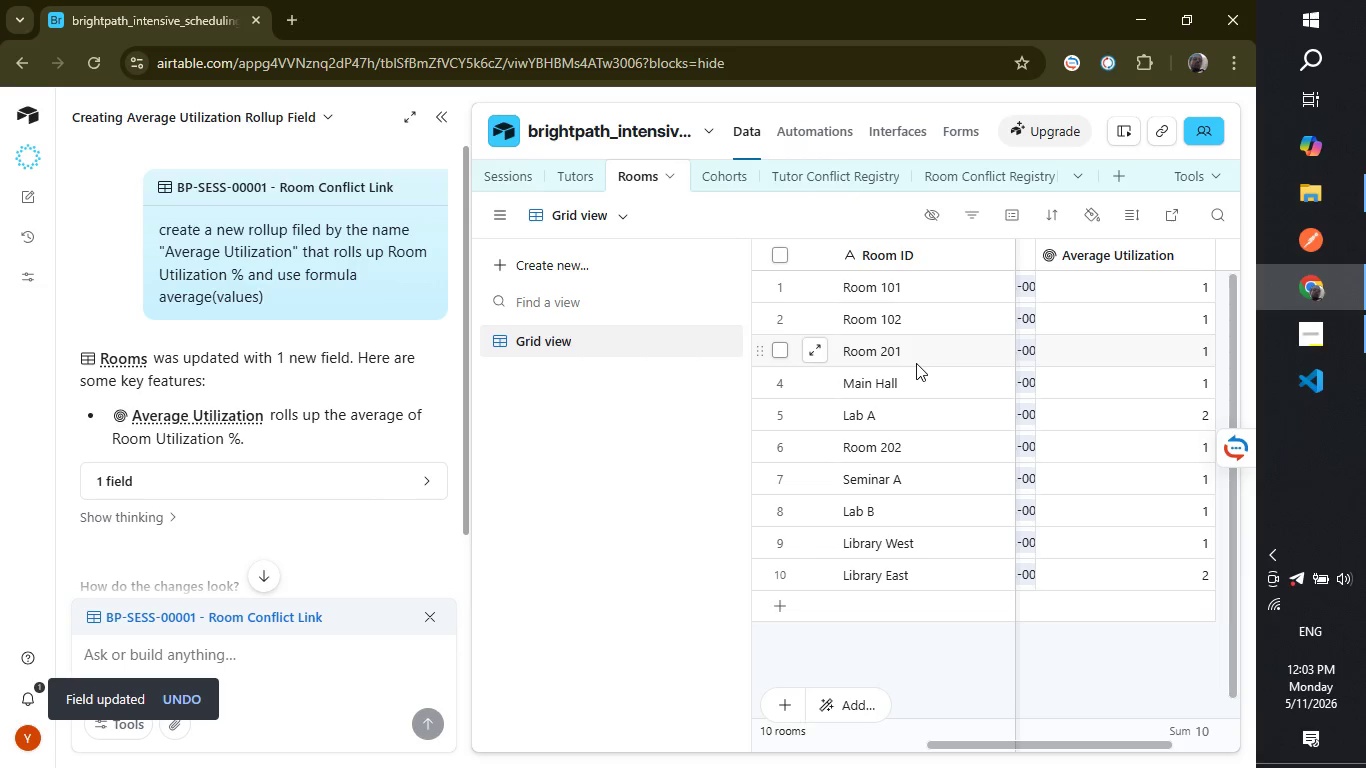 
left_click([444, 119])
 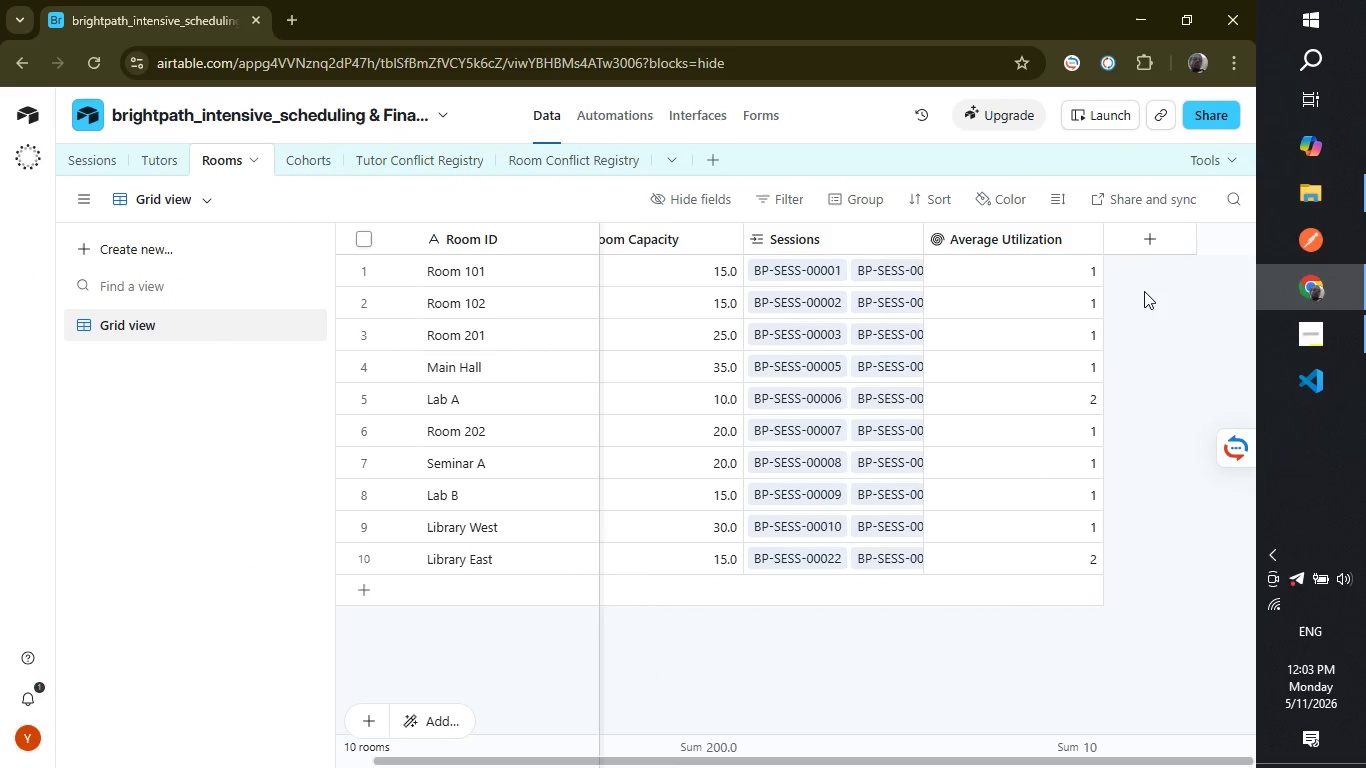 
wait(6.61)
 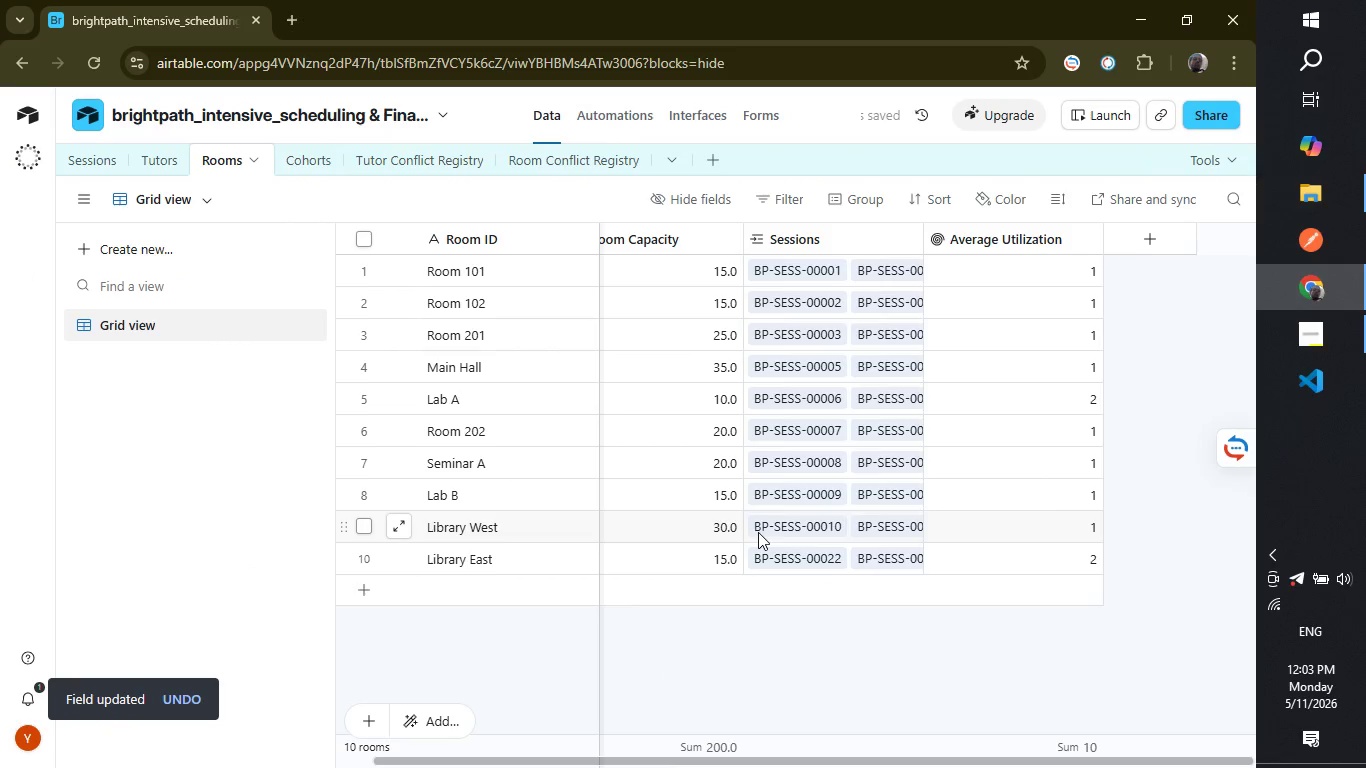 
left_click([1155, 243])
 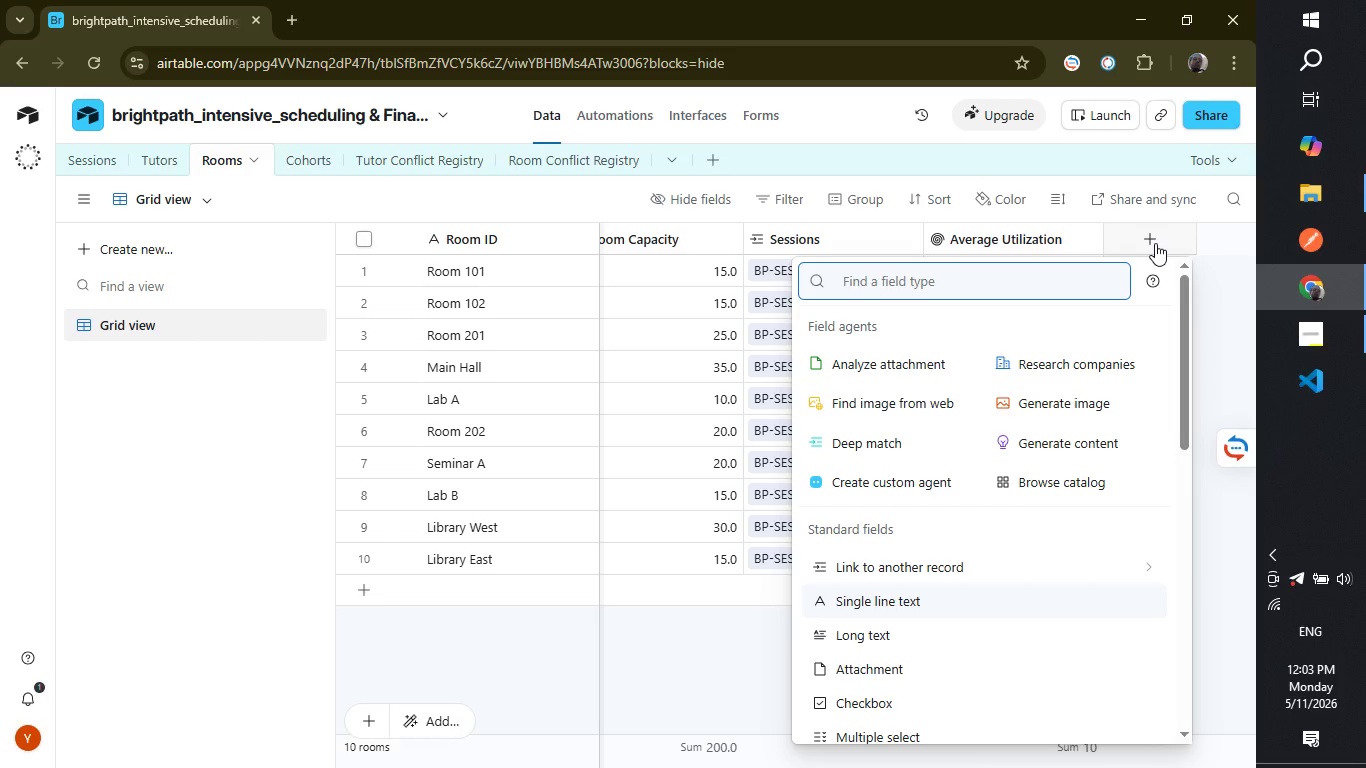 
type(for)
 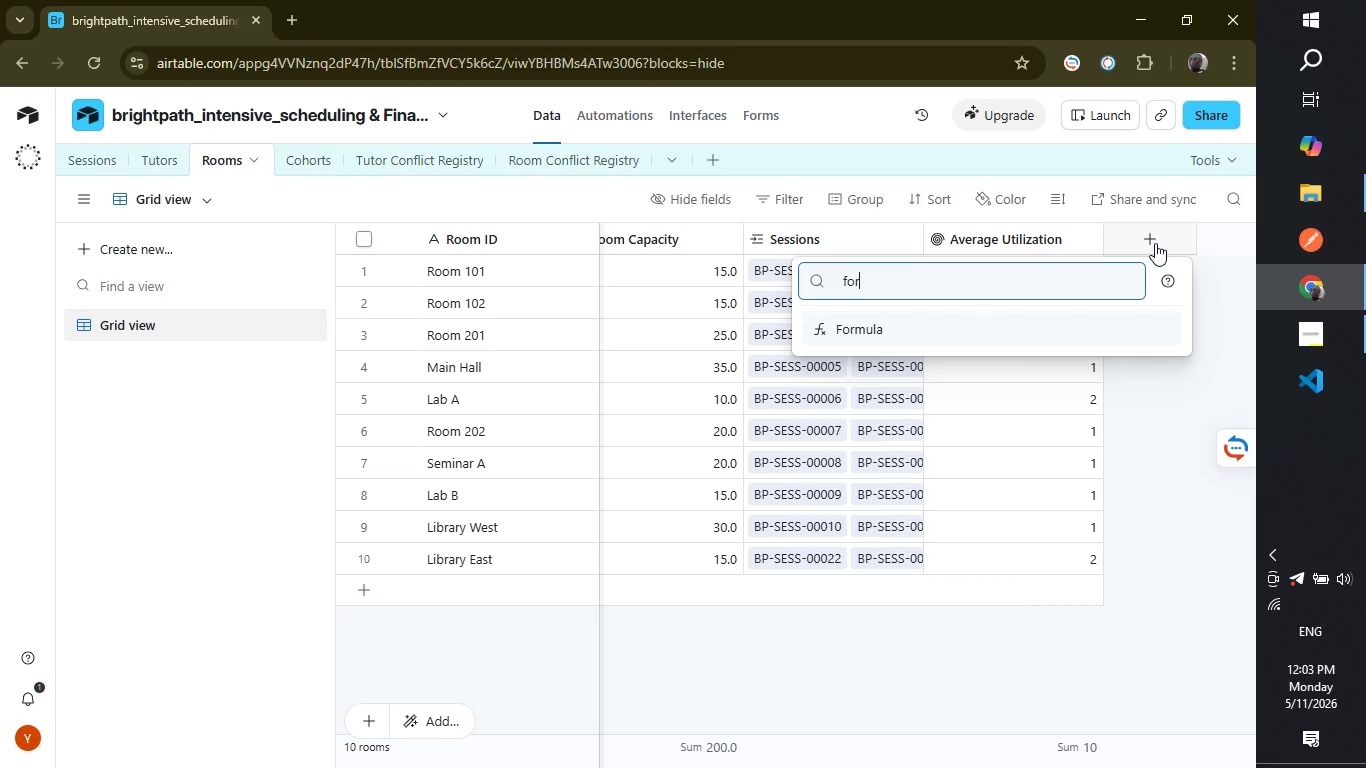 
key(Enter)
 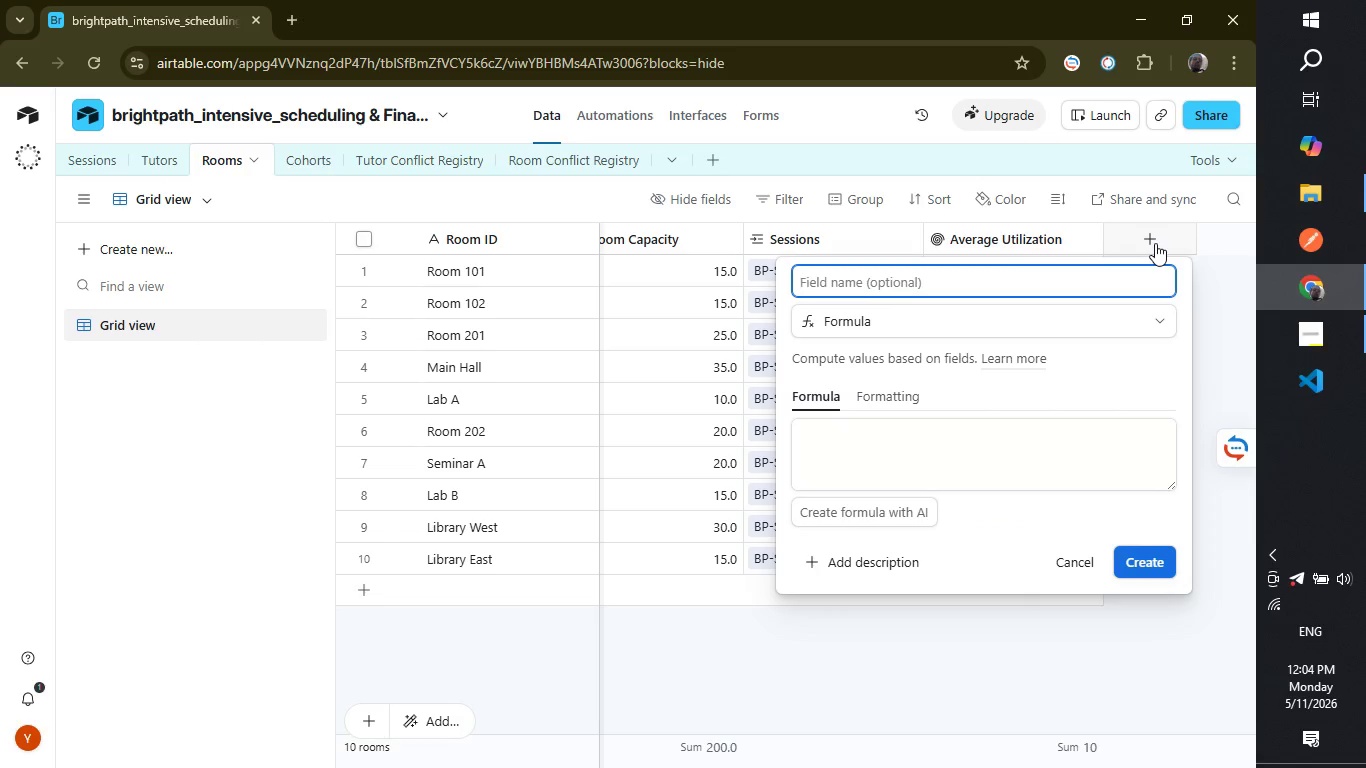 
type(Utilization Status)
 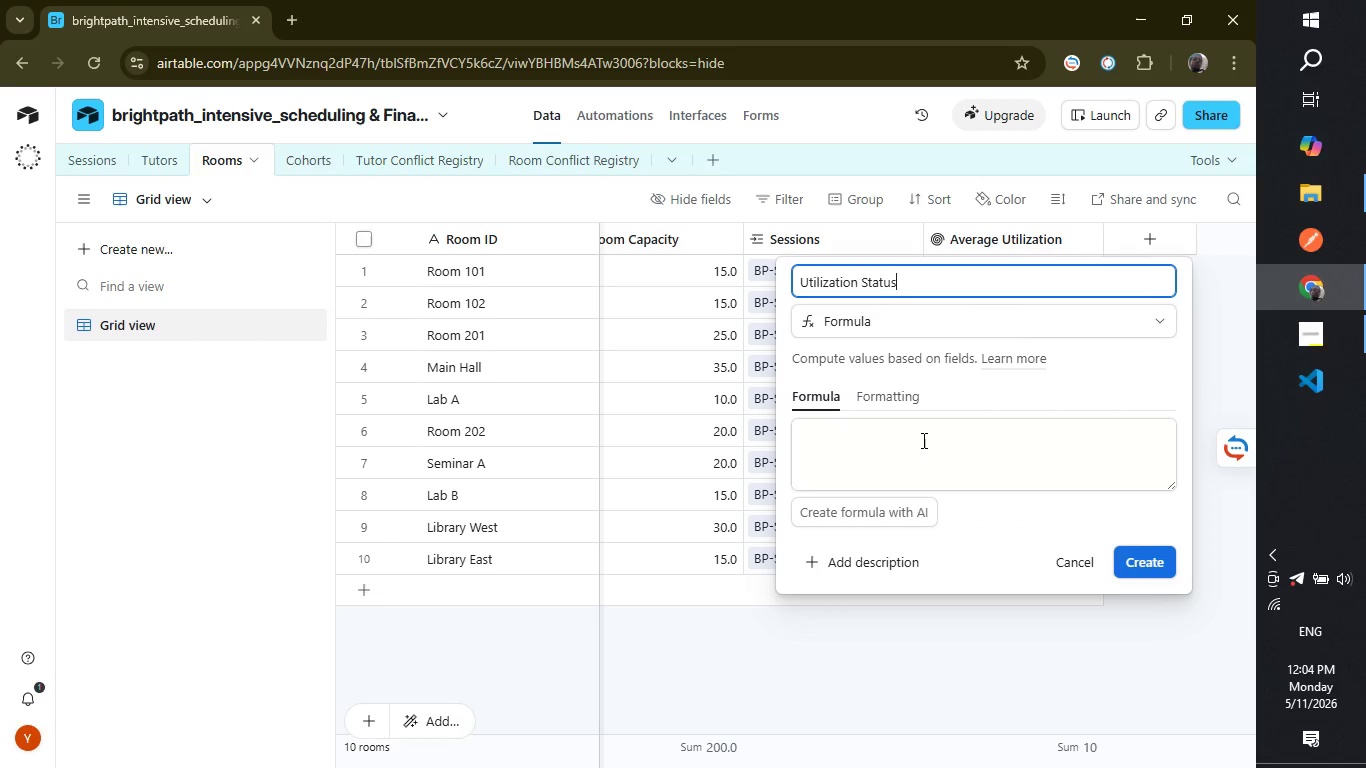 
double_click([922, 439])
 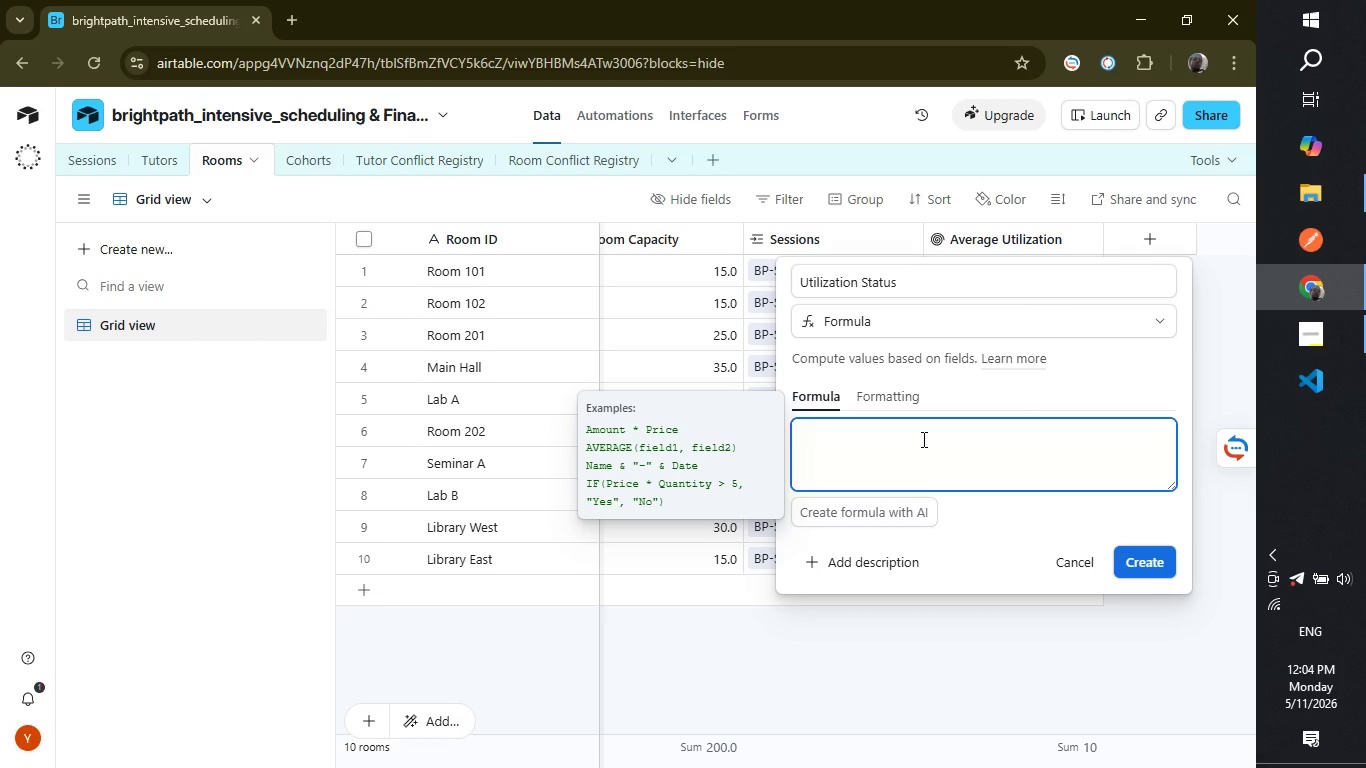 
key(Shift+ShiftLeft)
 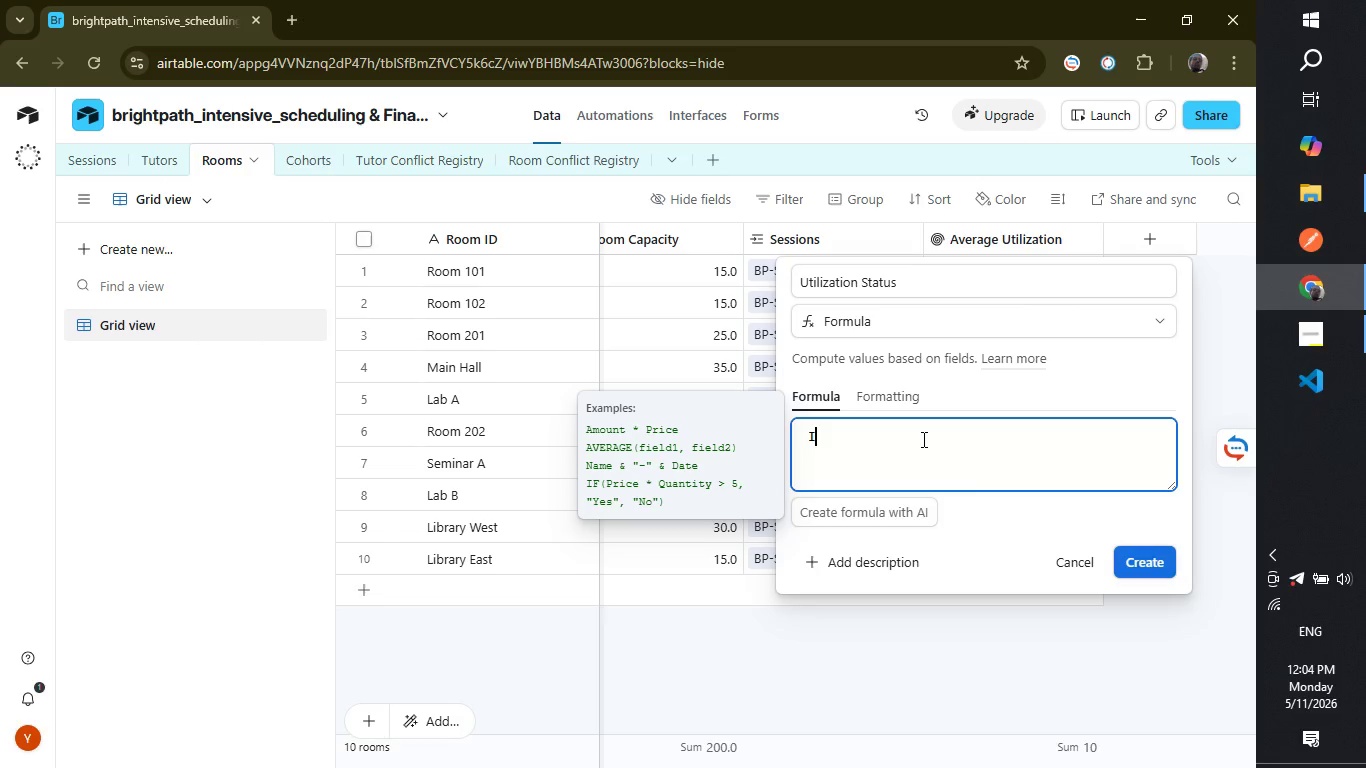 
key(Shift+I)
 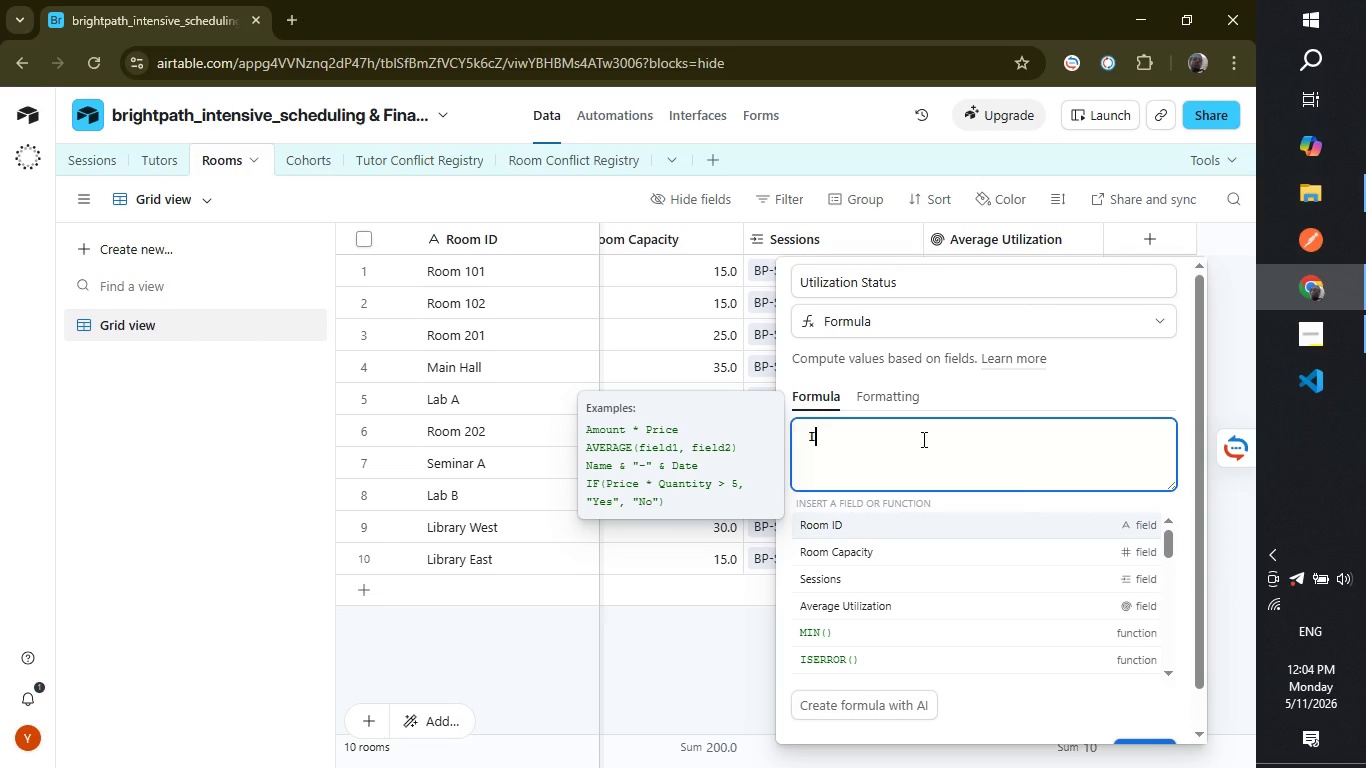 
key(Shift+ShiftRight)
 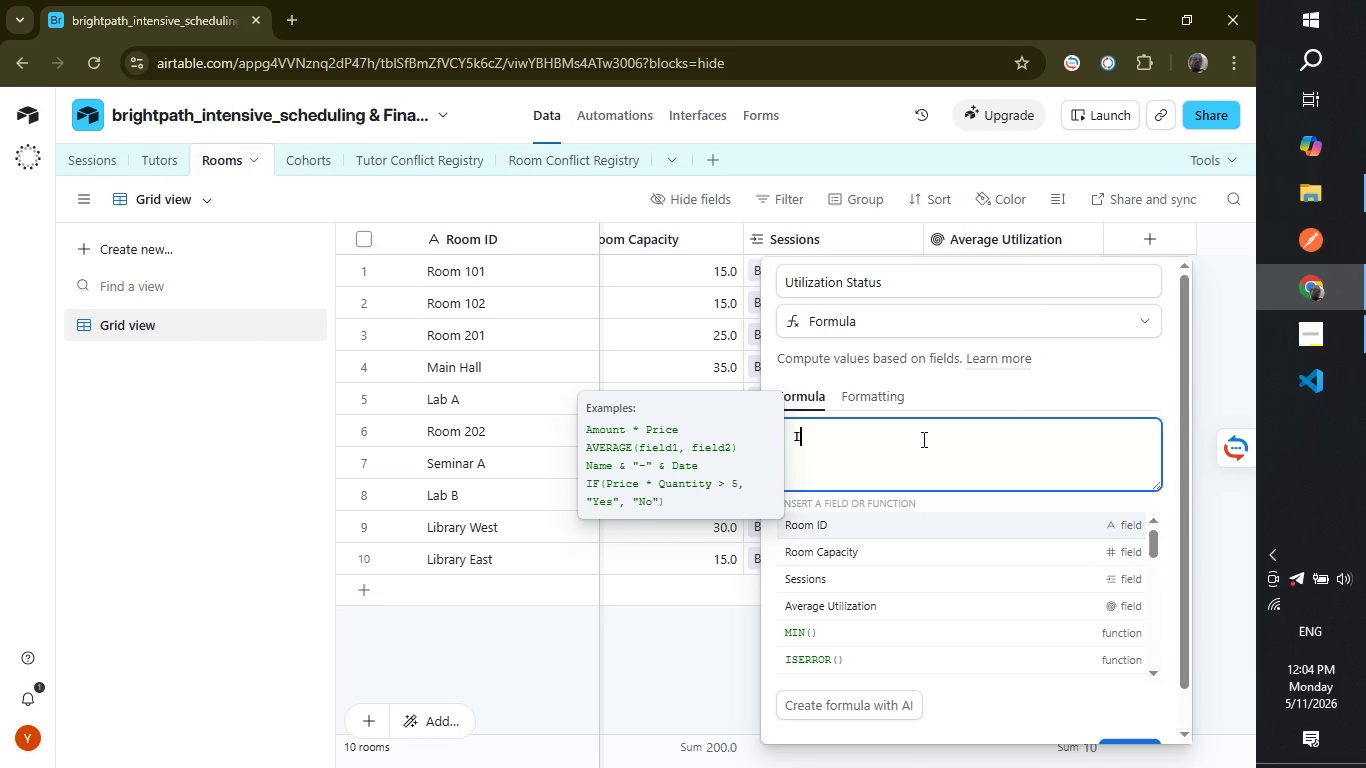 
key(Shift+F)
 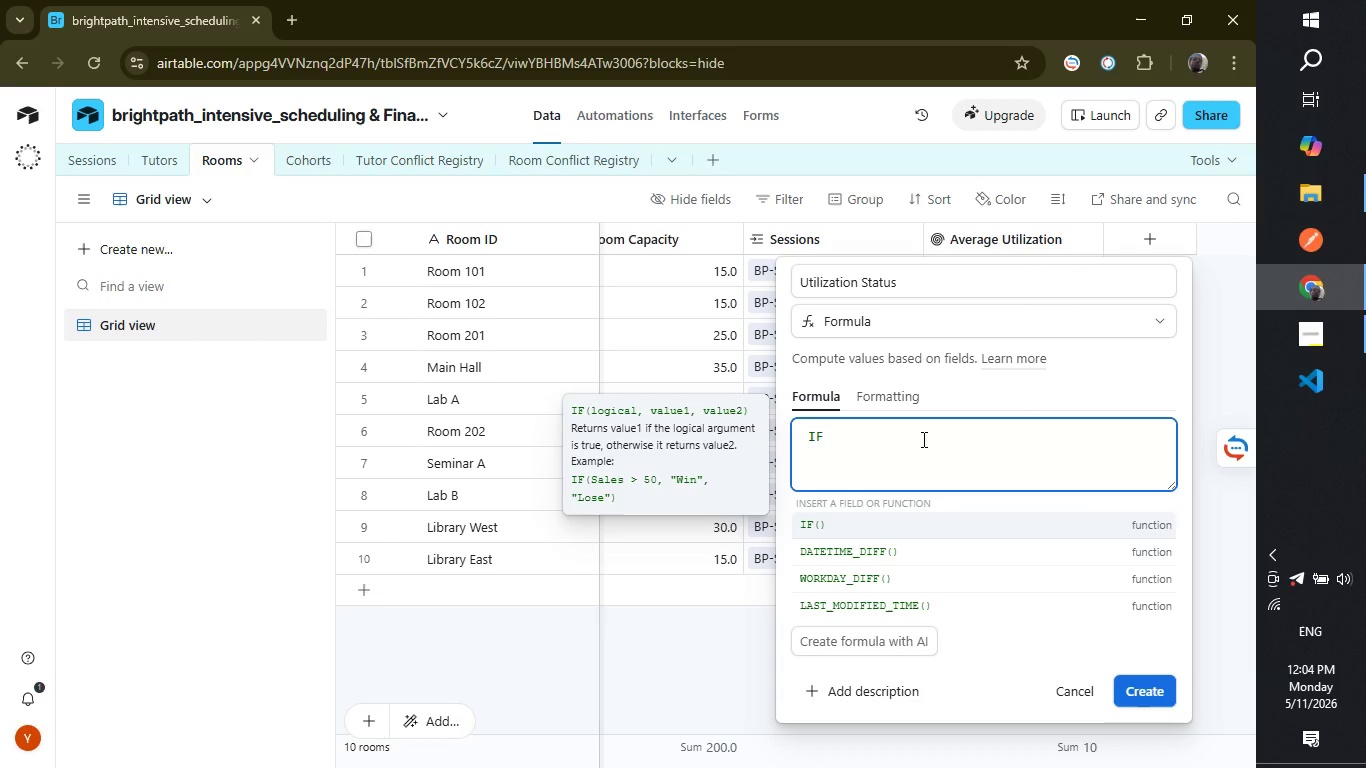 
key(Shift+ShiftLeft)
 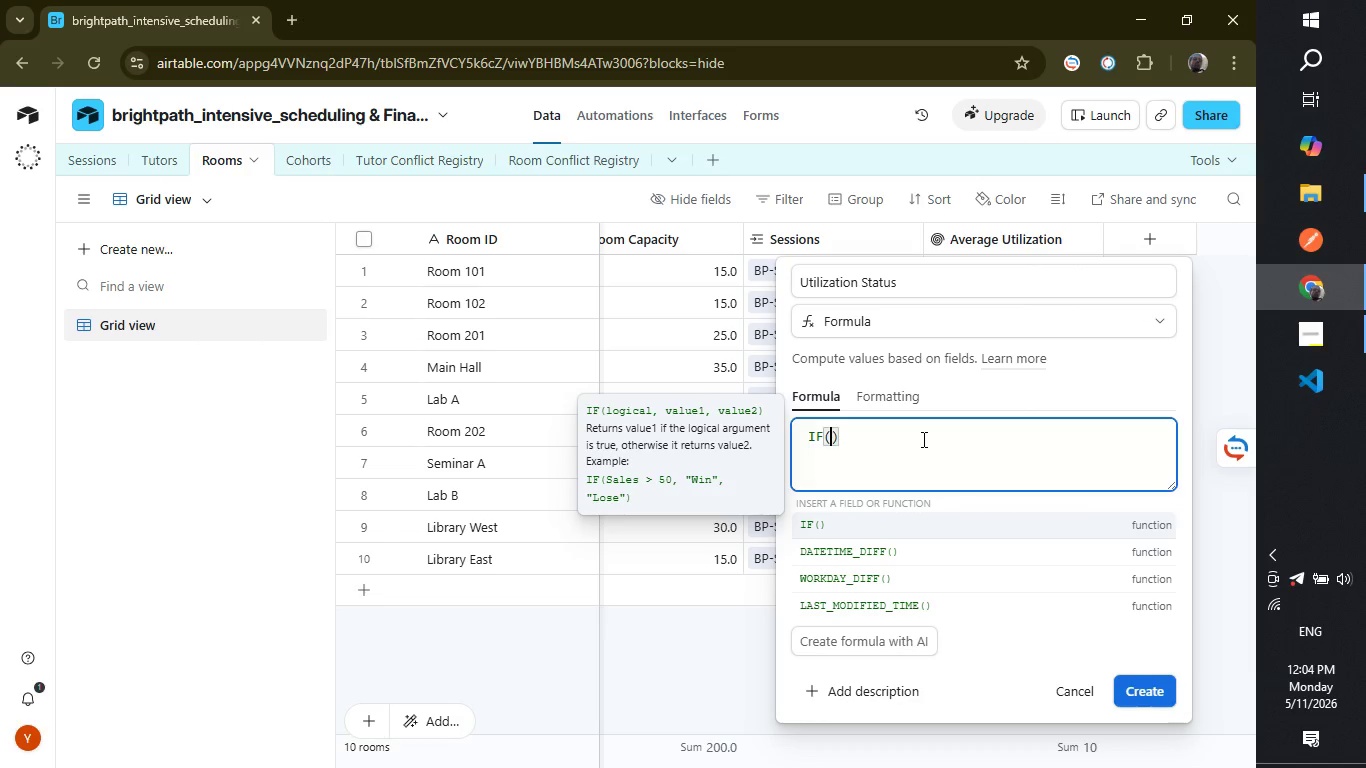 
key(Shift+9)
 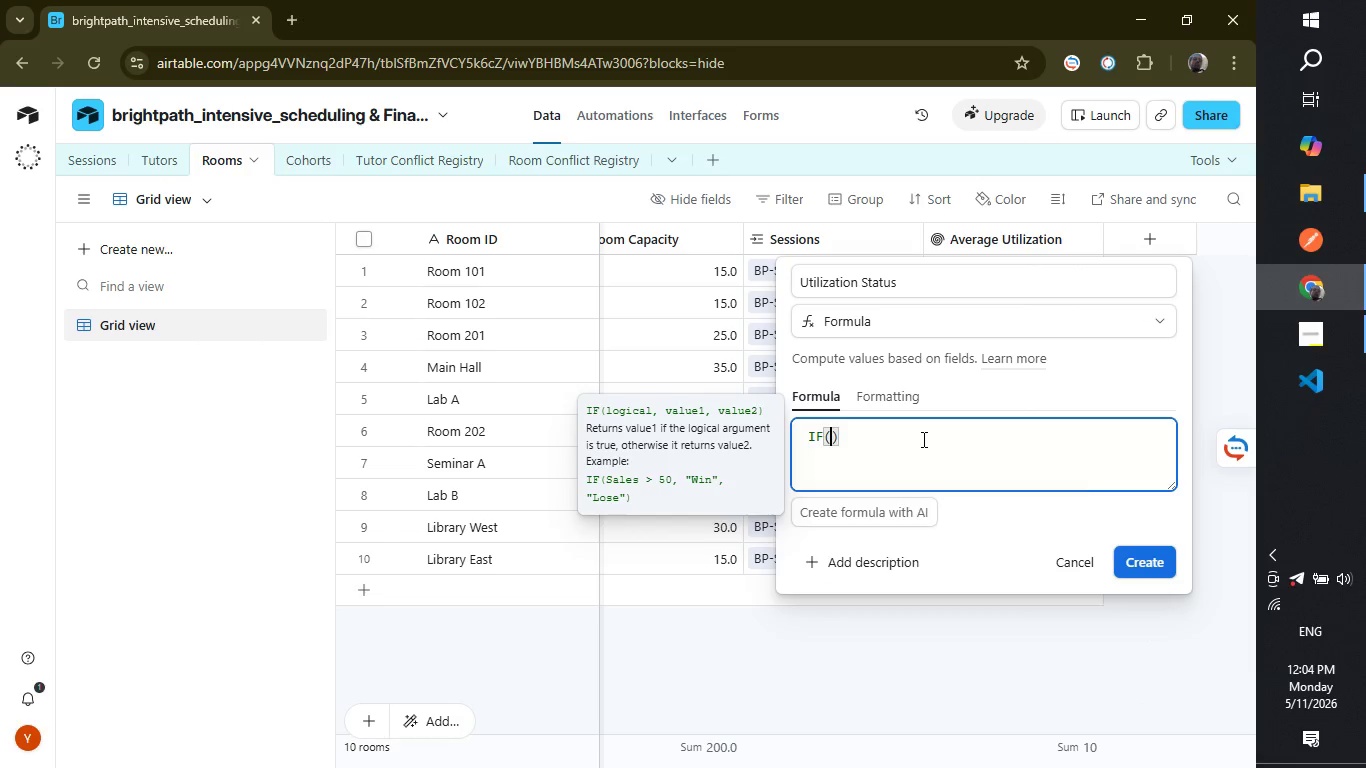 
key(Enter)
 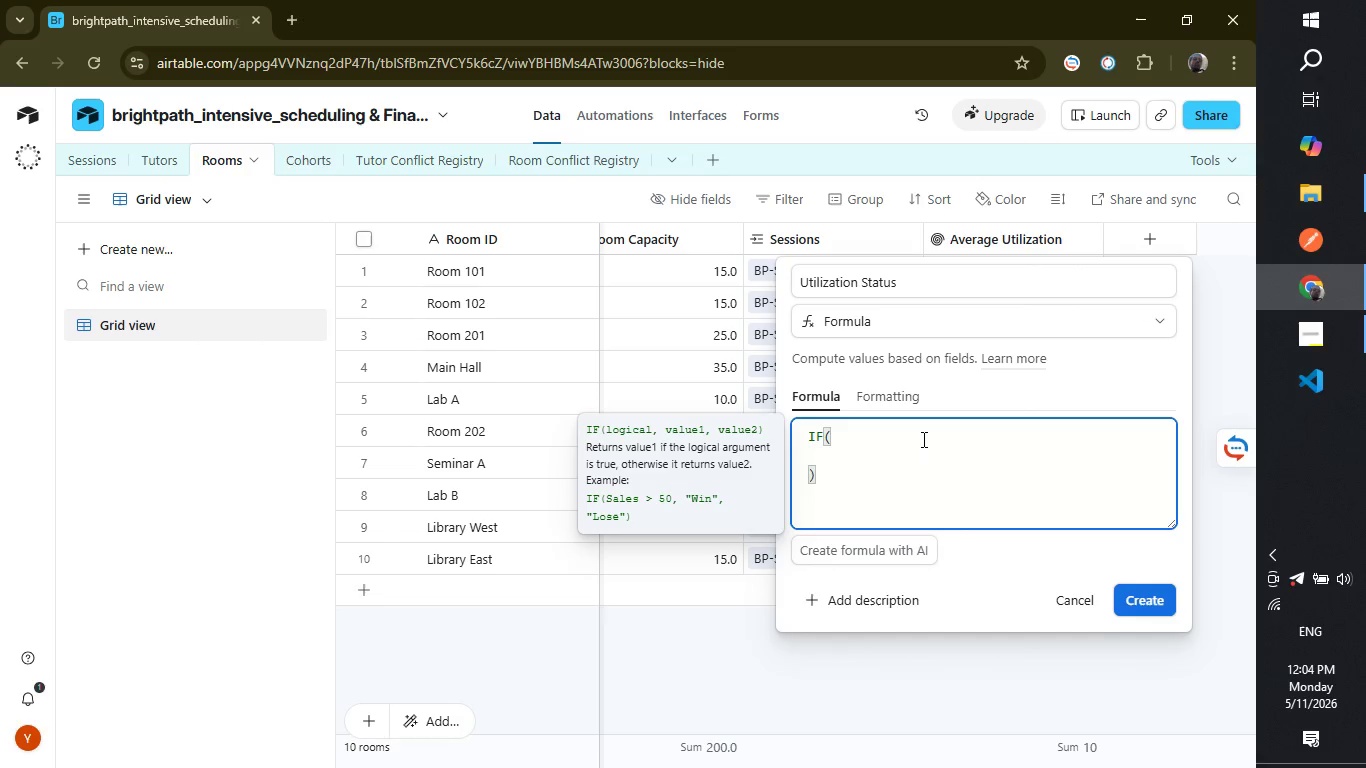 
key(Shift+ShiftLeft)
 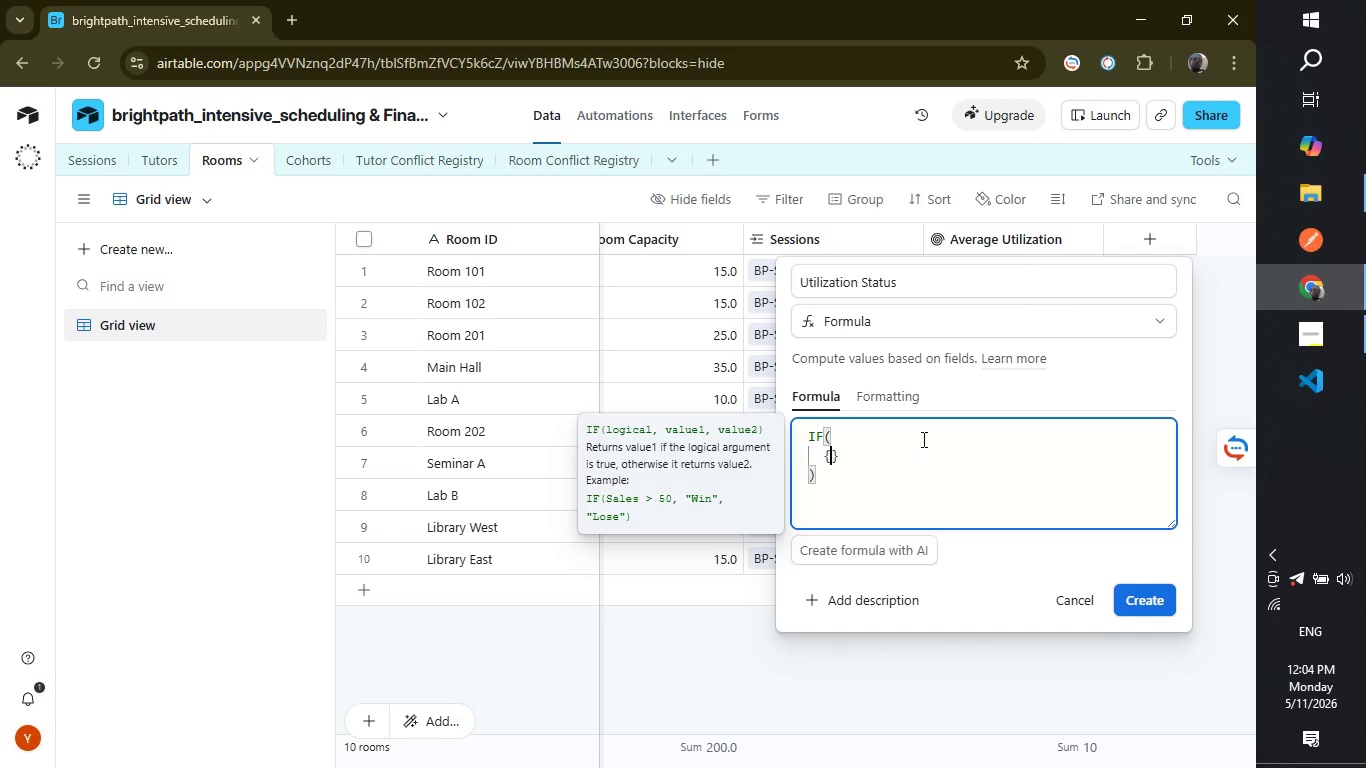 
key(Shift+BracketLeft)
 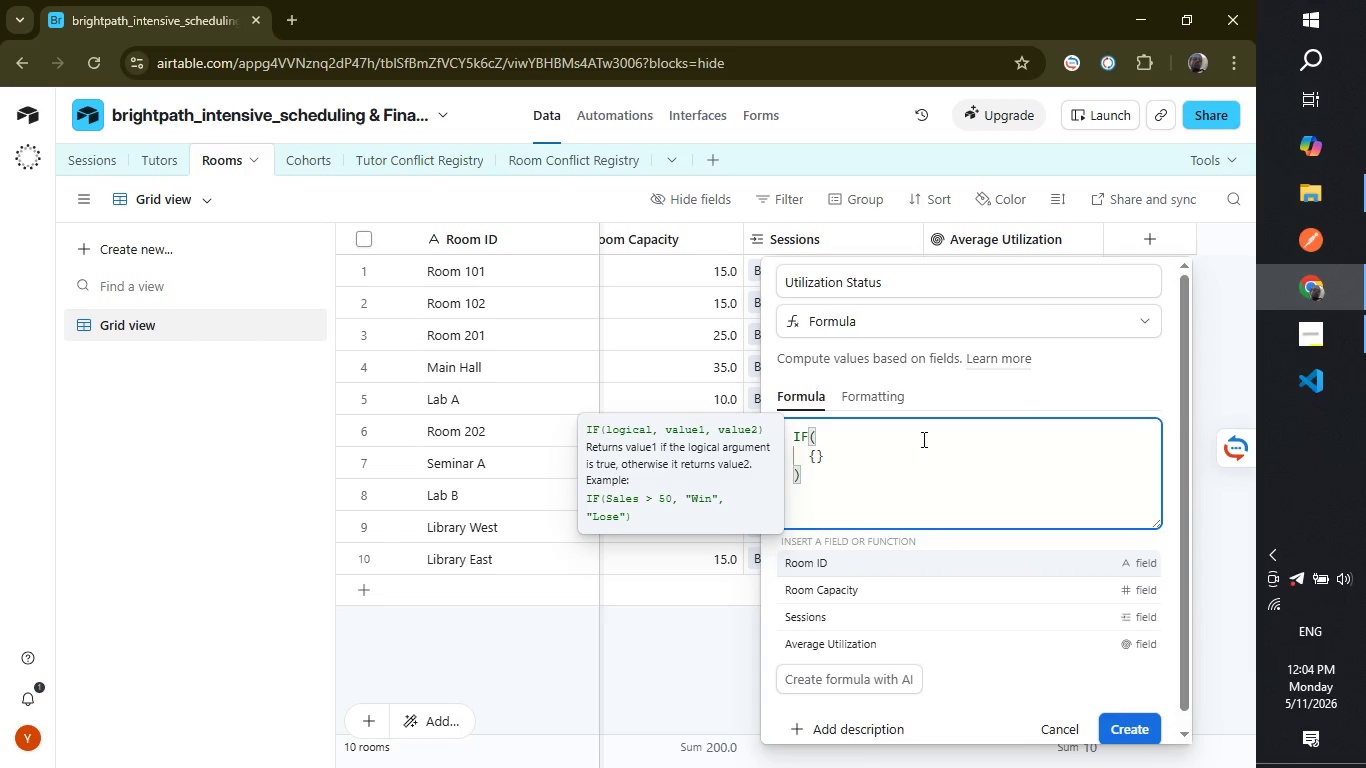 
wait(5.83)
 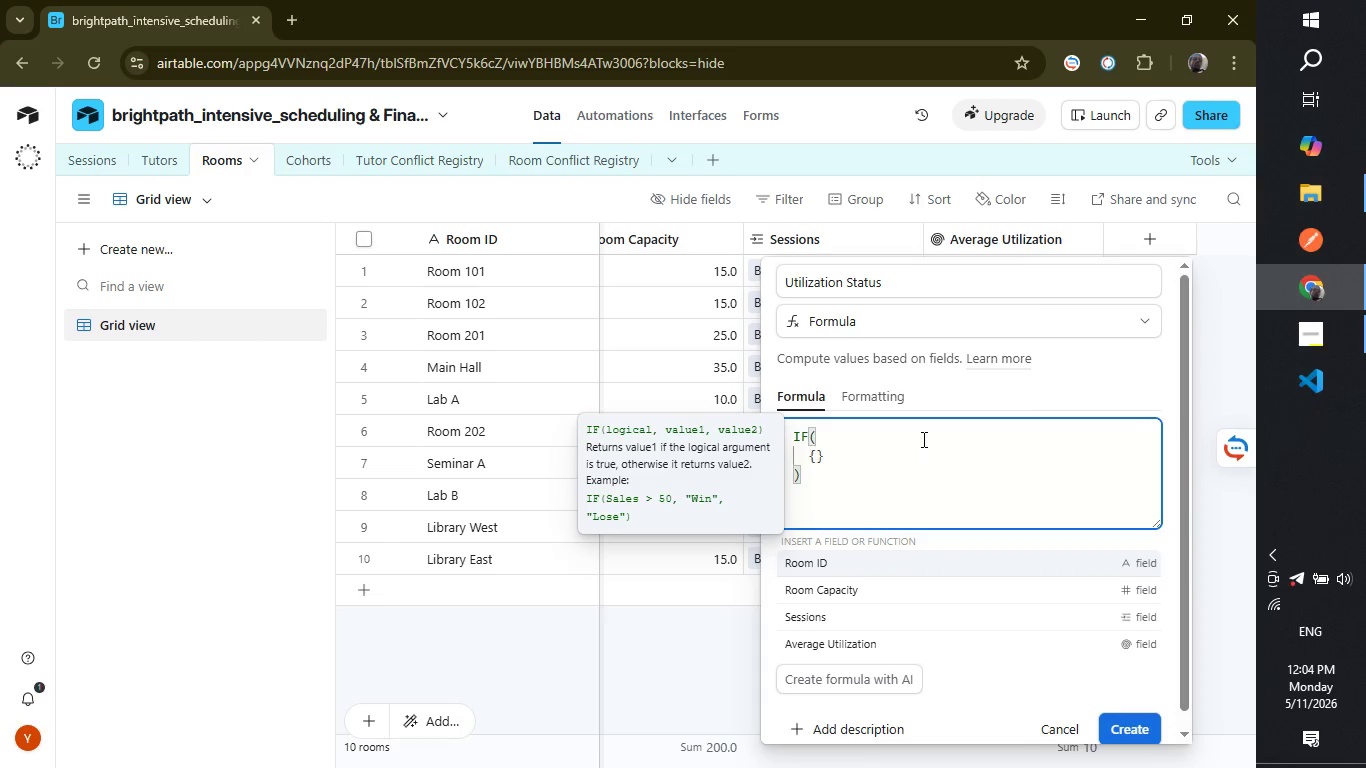 
type(ave)
 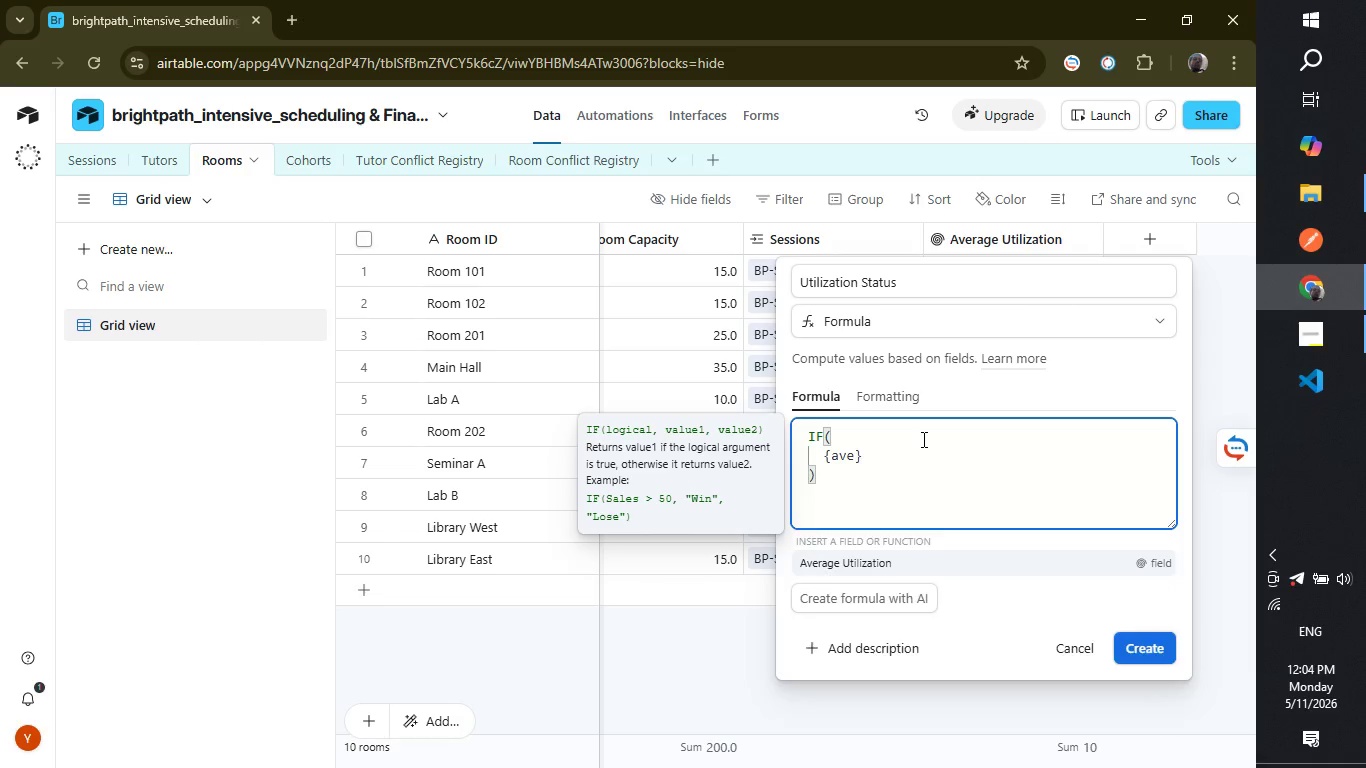 
key(Enter)
 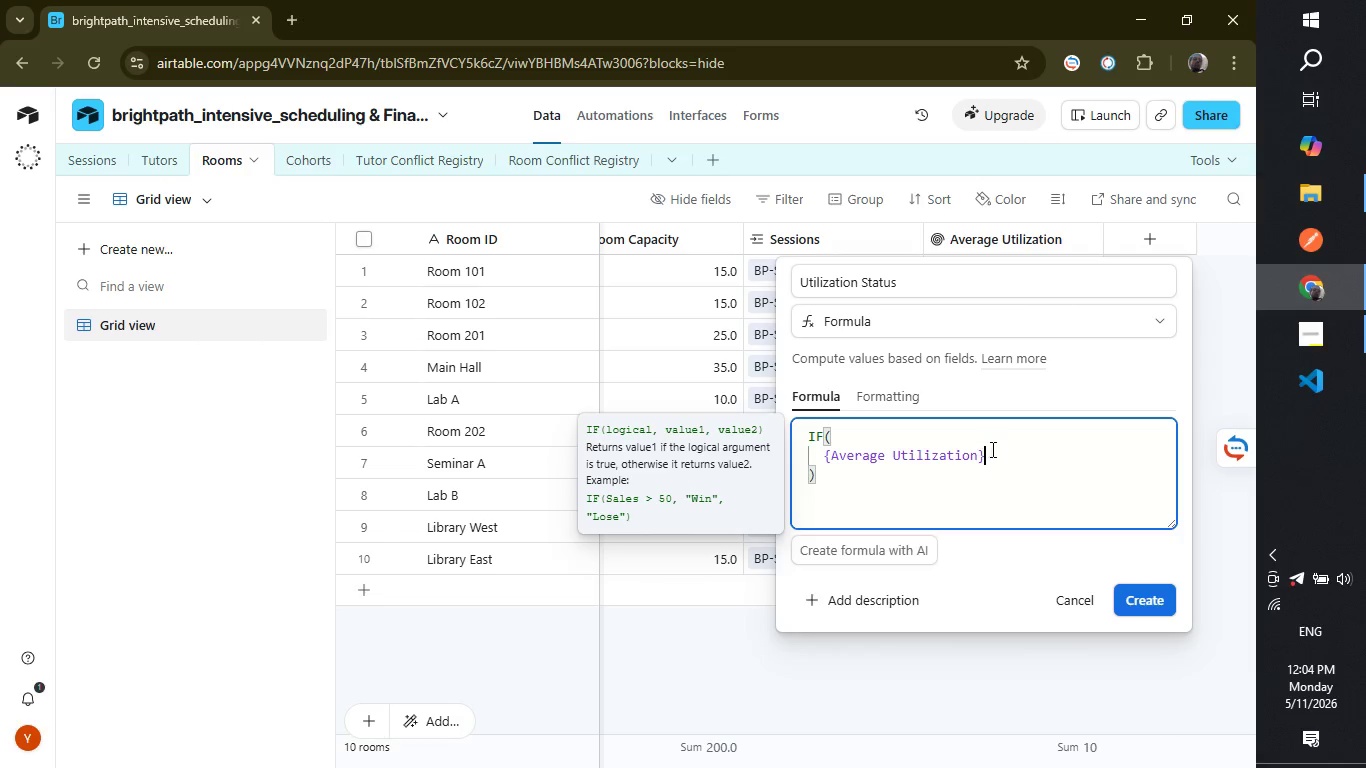 
key(Shift+ShiftLeft)
 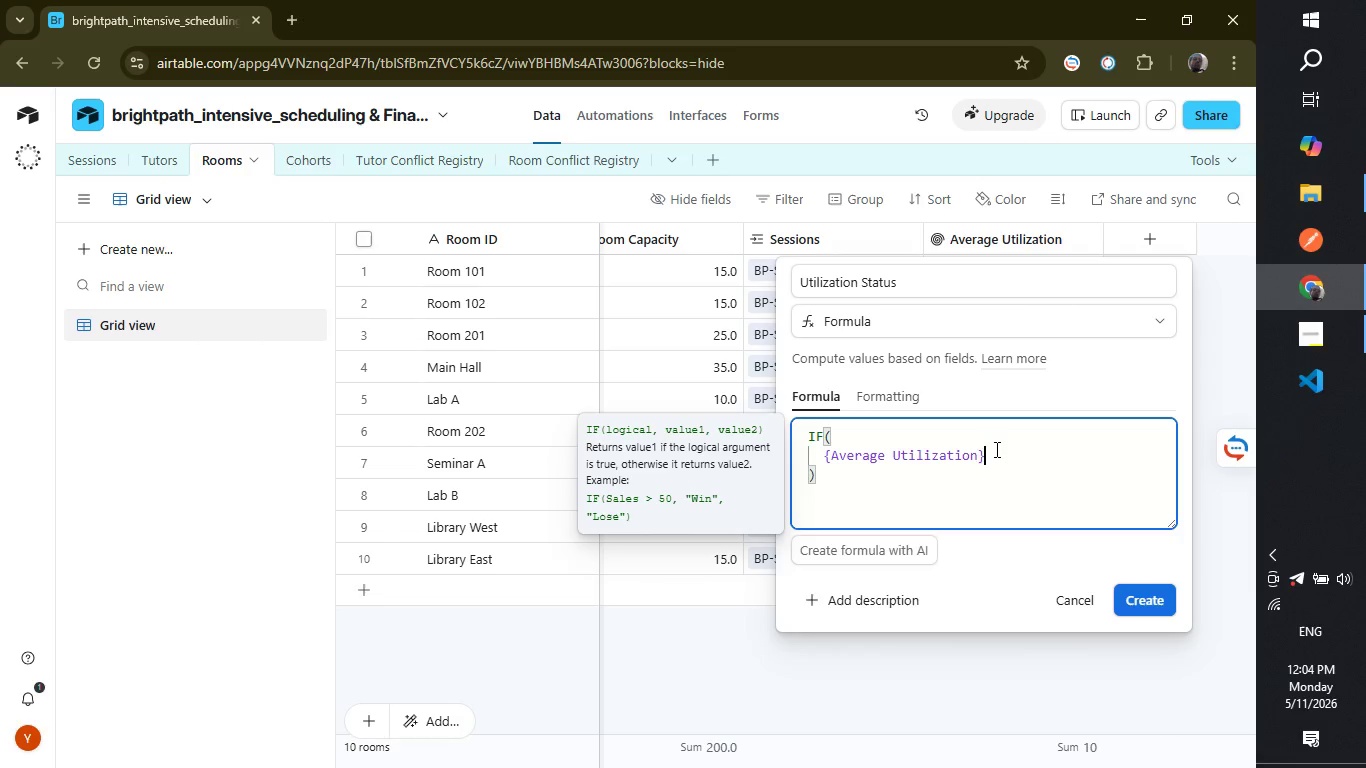 
key(Shift+ShiftLeft)
 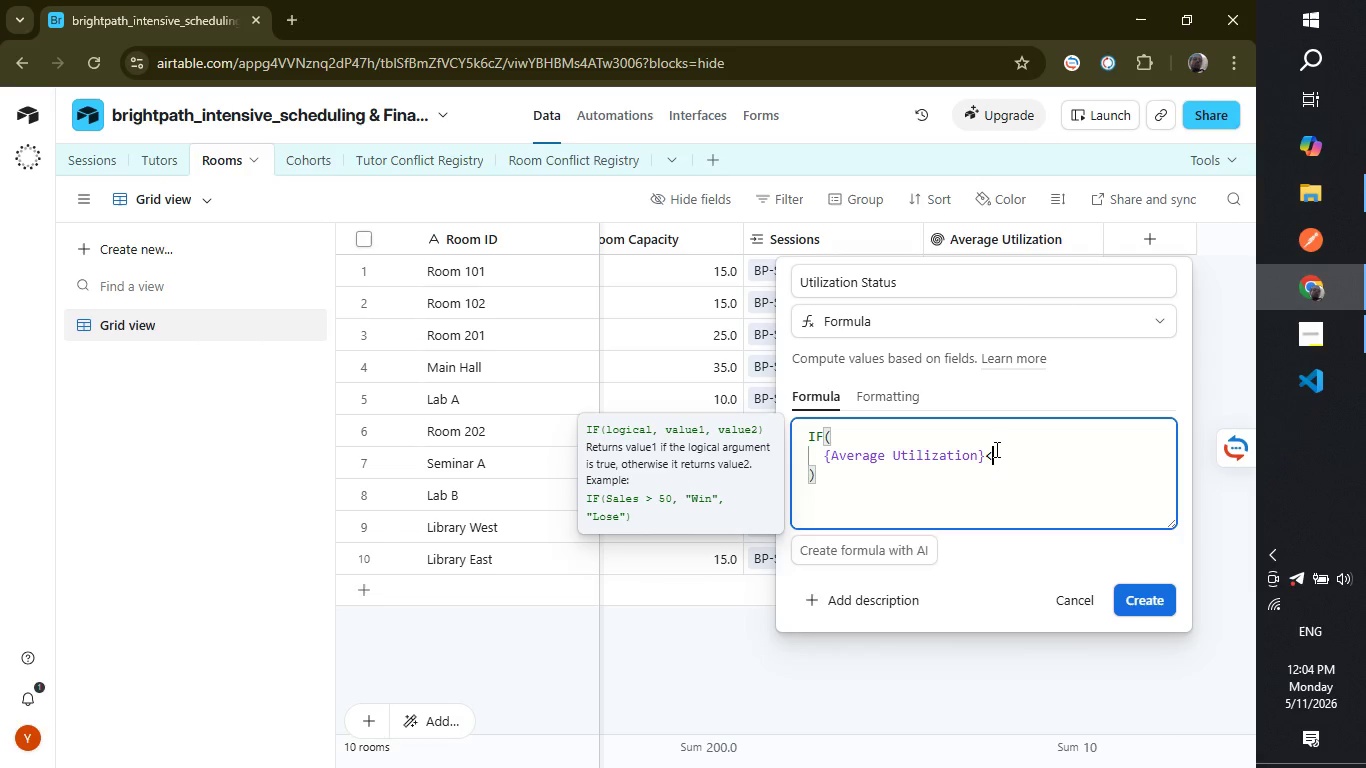 
key(Shift+Comma)
 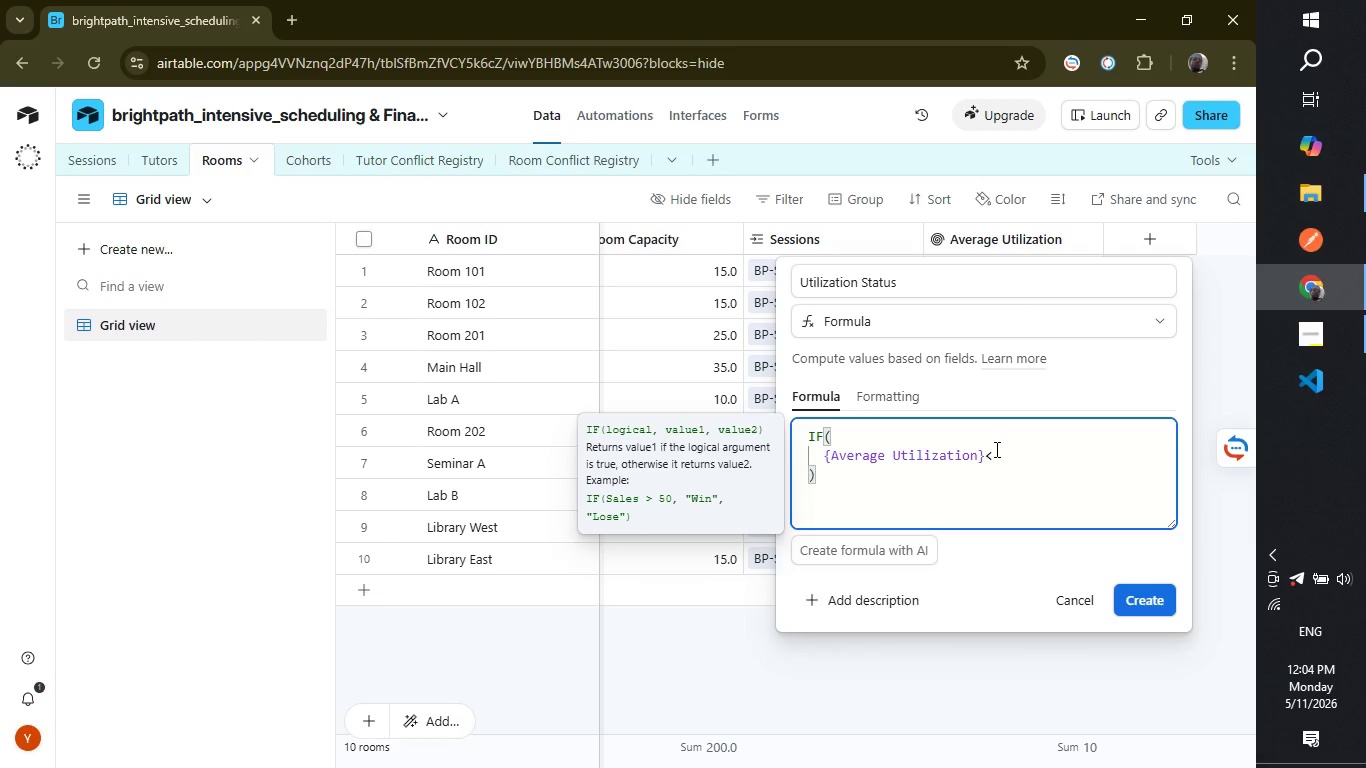 
key(0)
 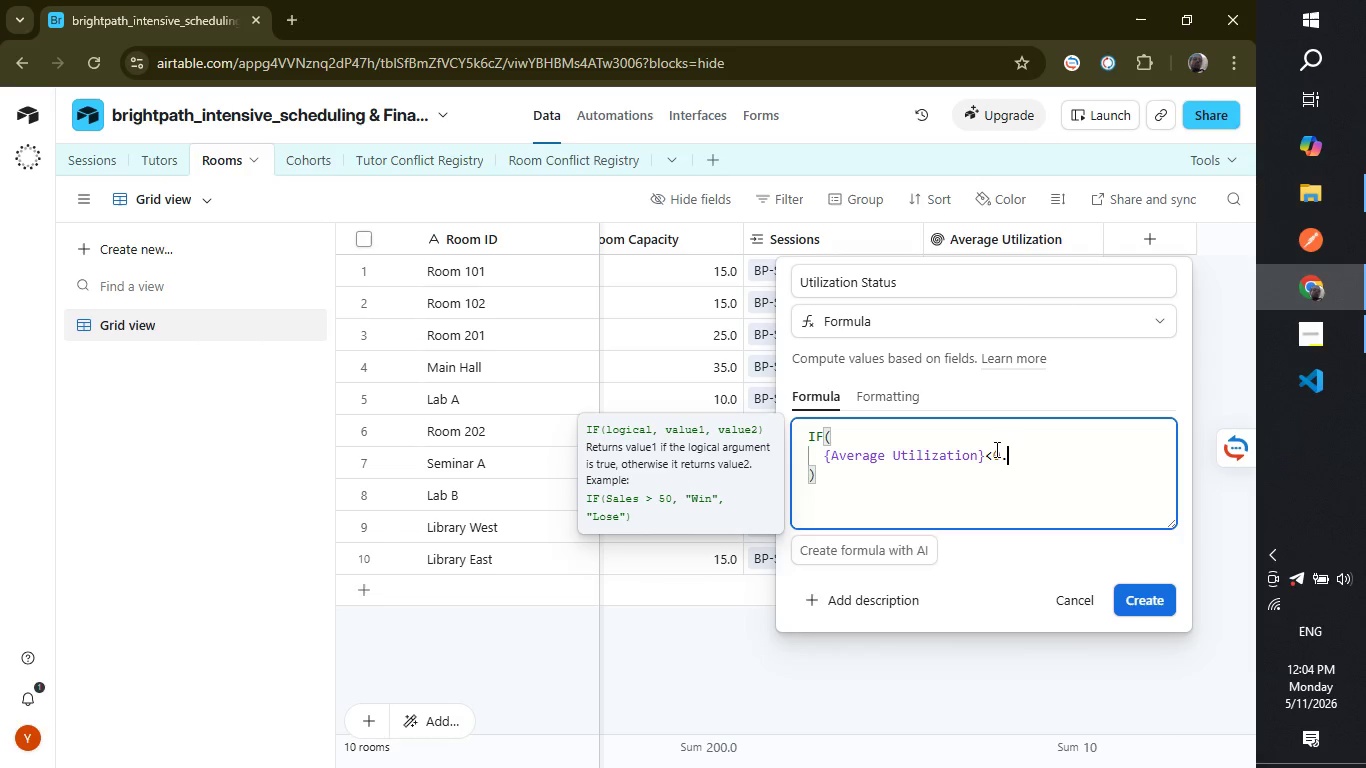 
key(Period)
 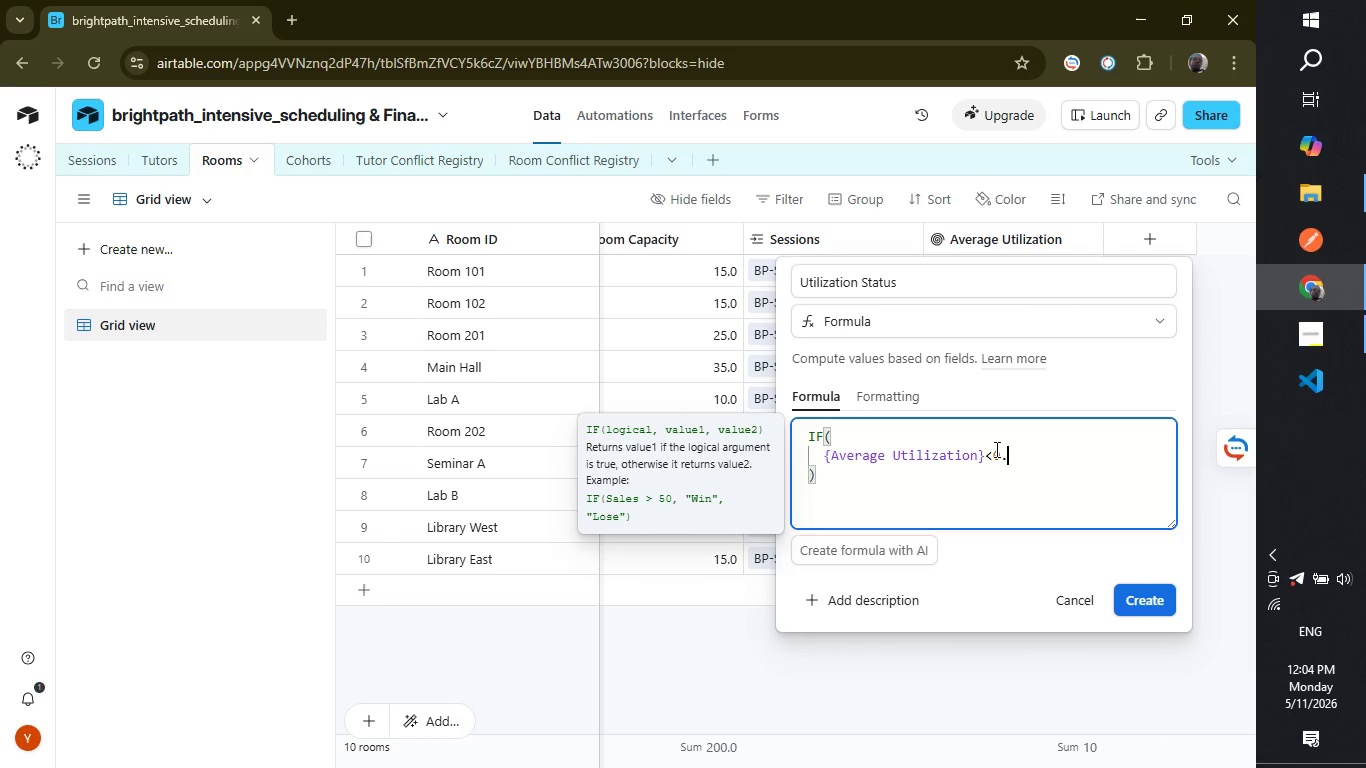 
key(6)
 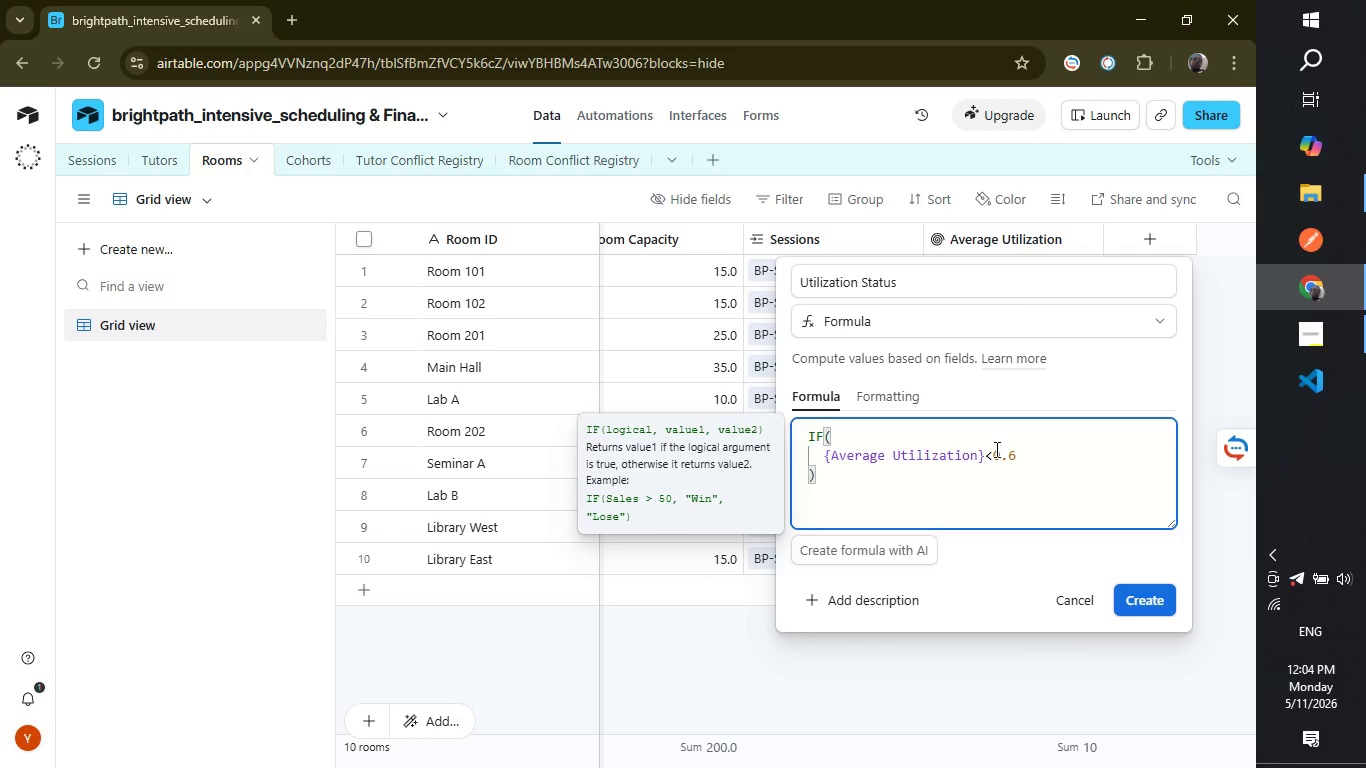 
key(Comma)
 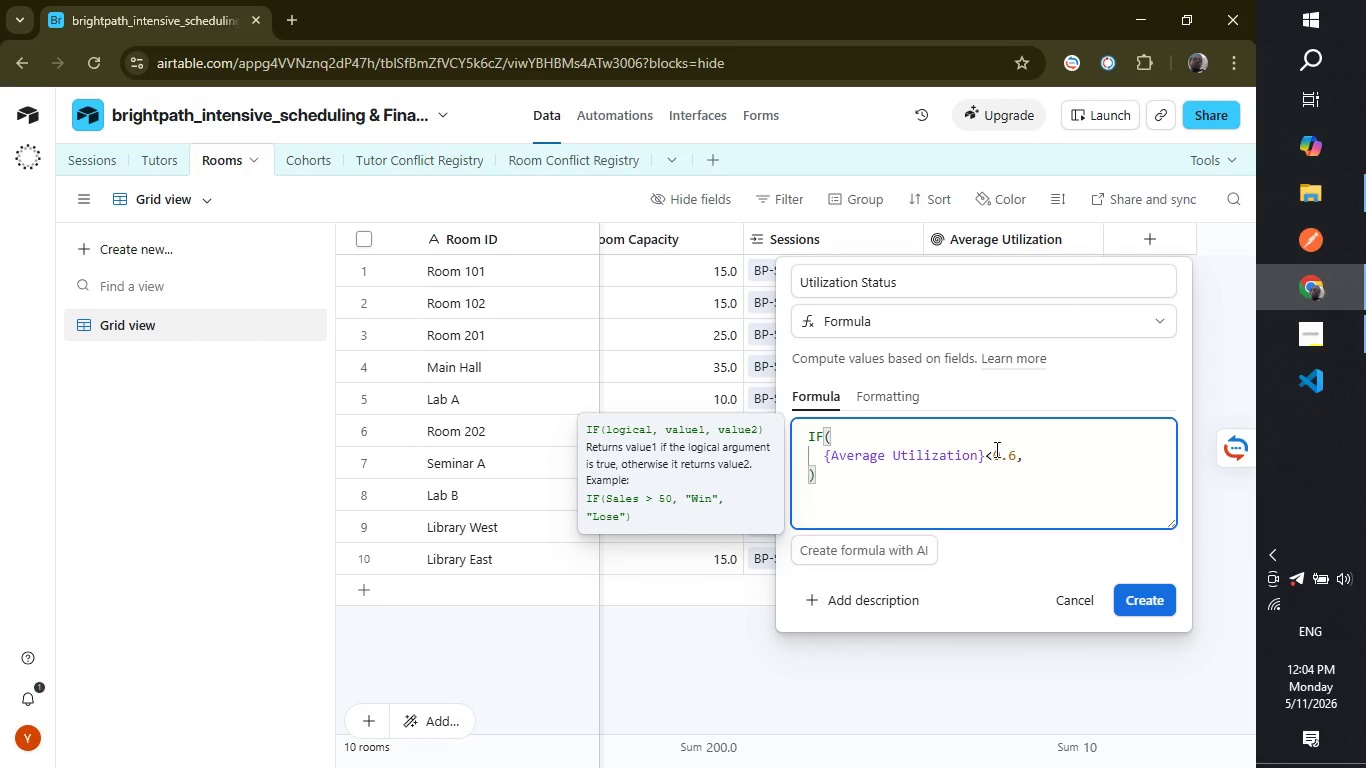 
key(Enter)
 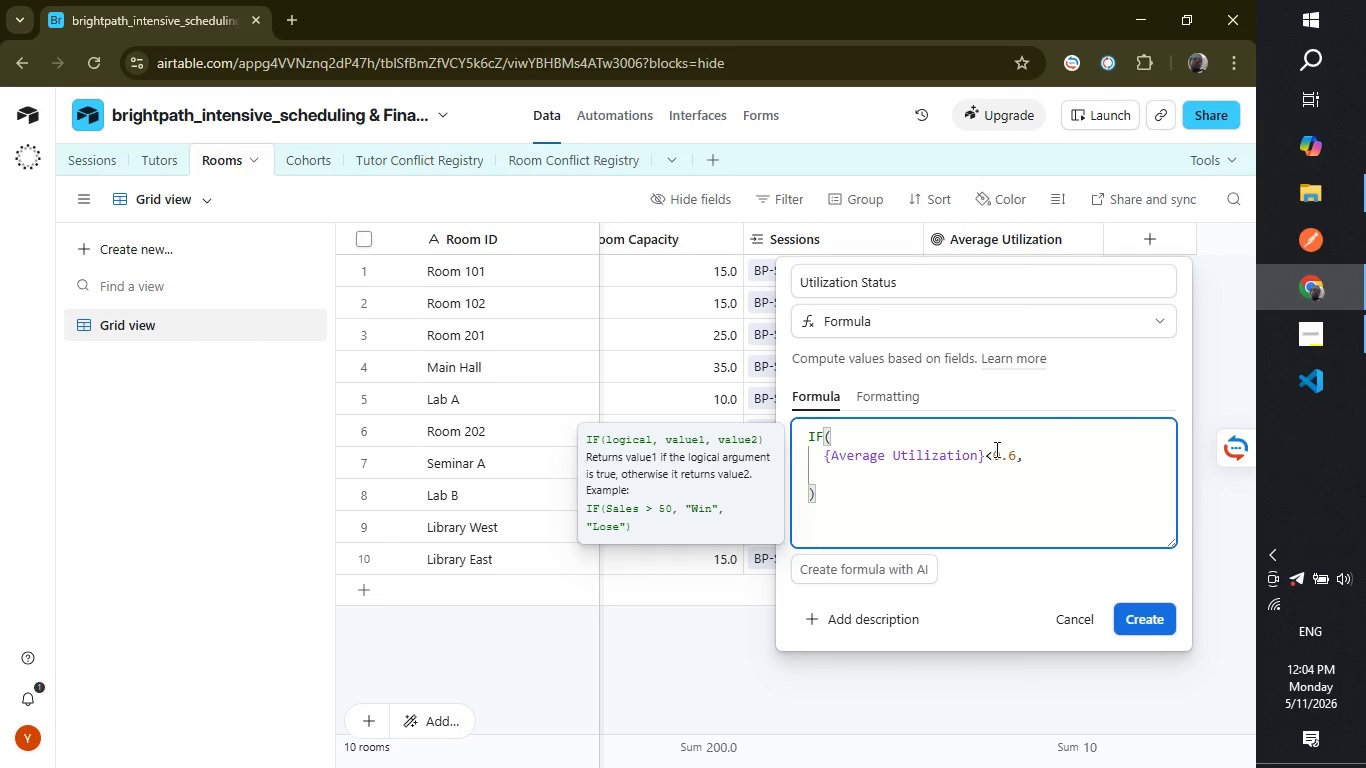 
type("Underutilized)
 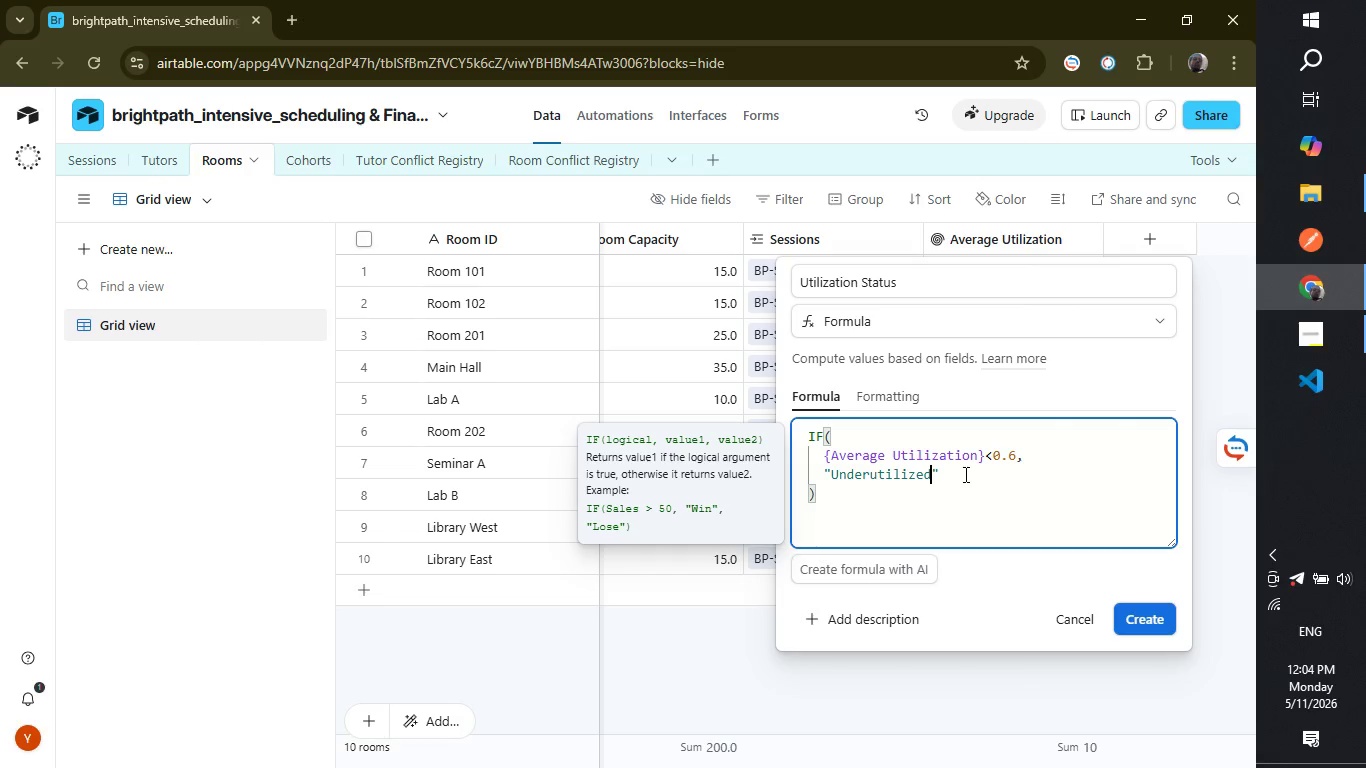 
left_click([964, 474])
 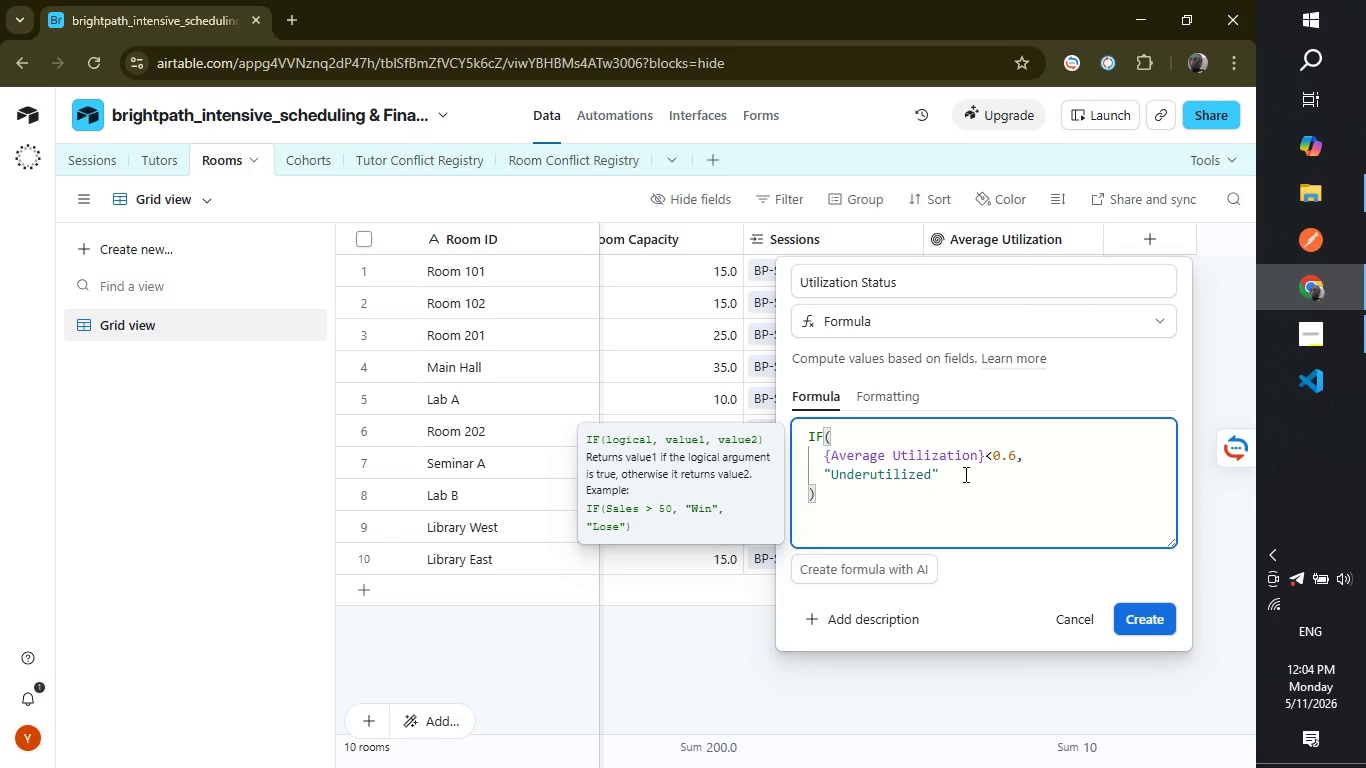 
type(,"Optimized)
 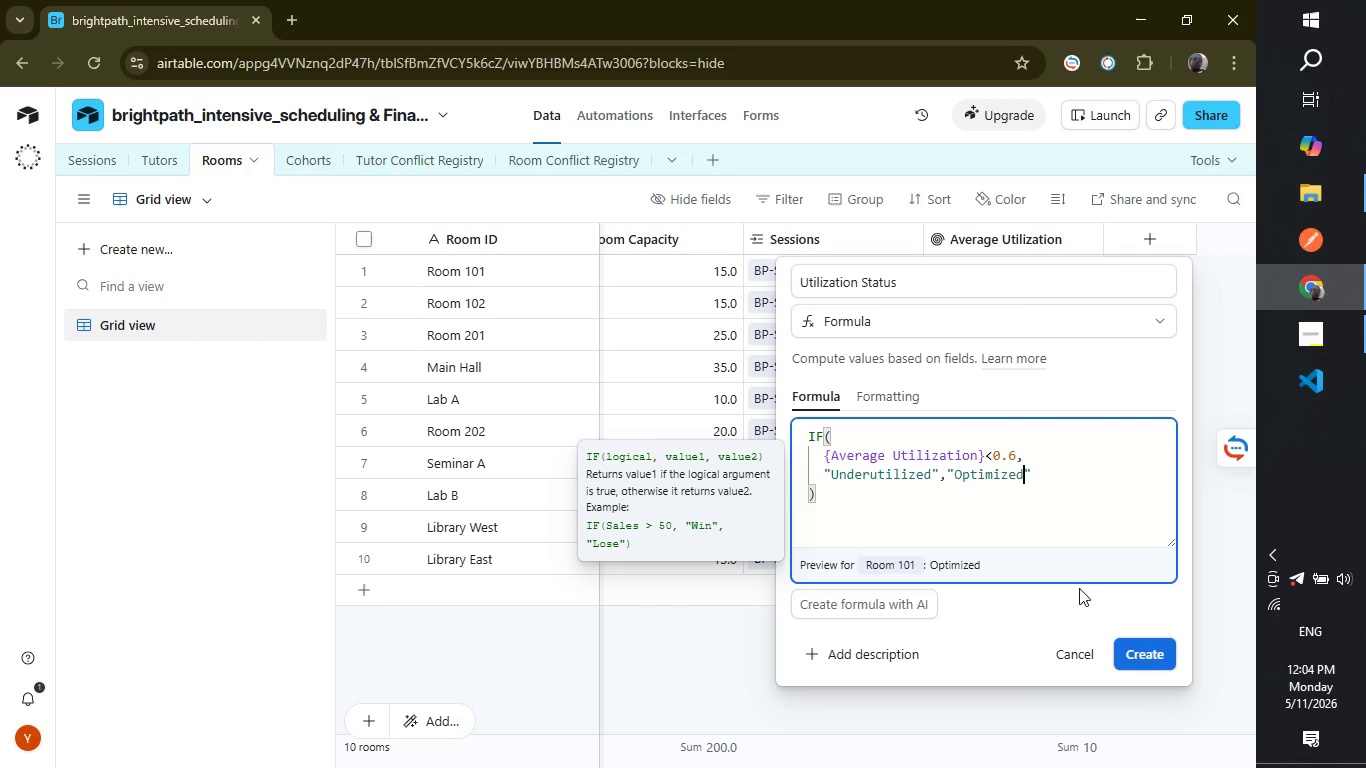 
left_click([1132, 648])
 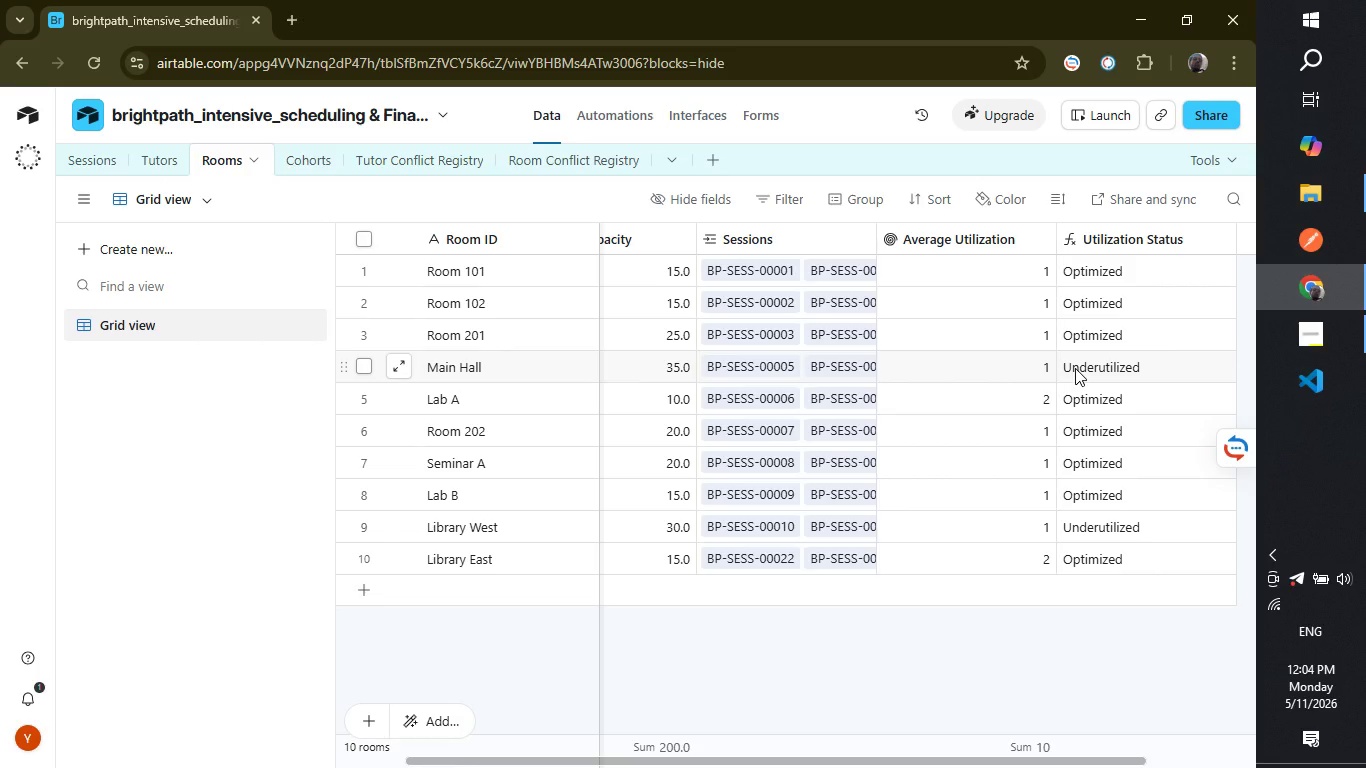 
wait(14.44)
 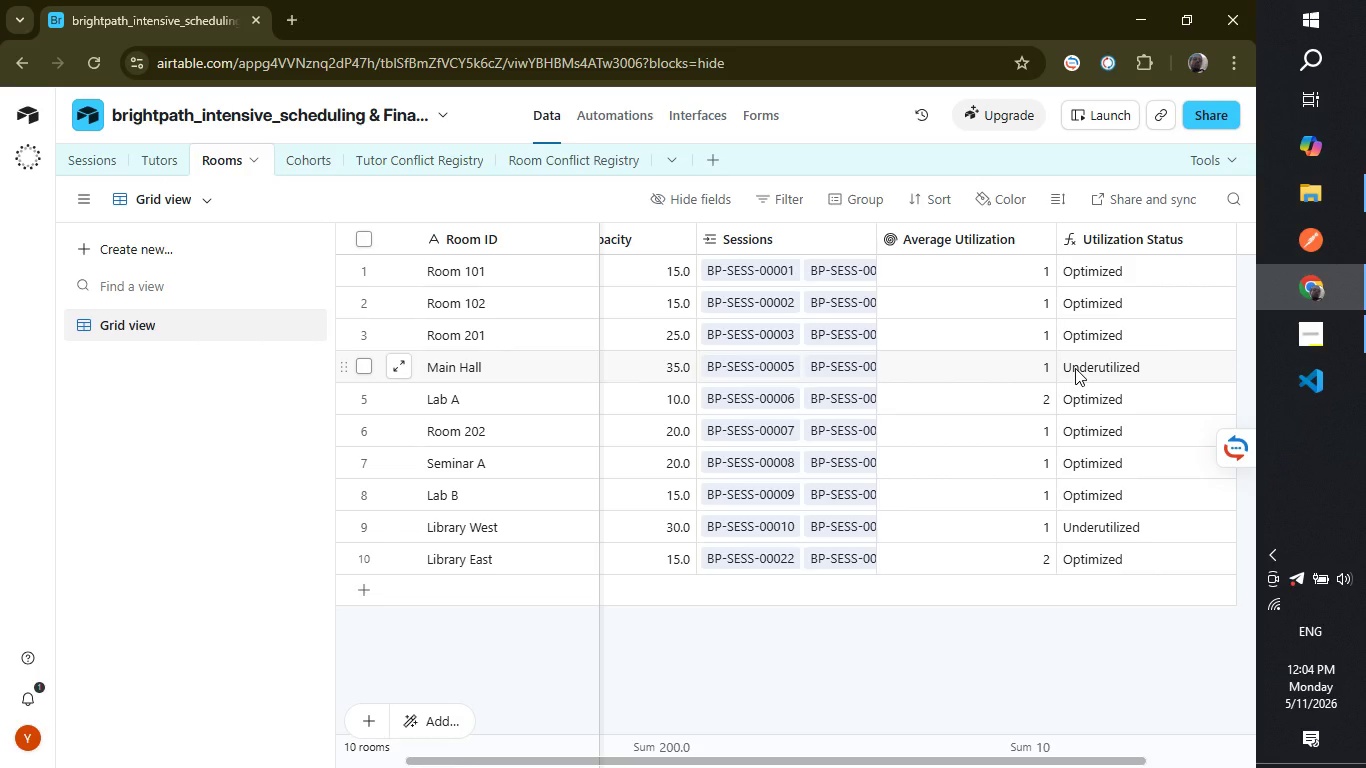 
double_click([954, 235])
 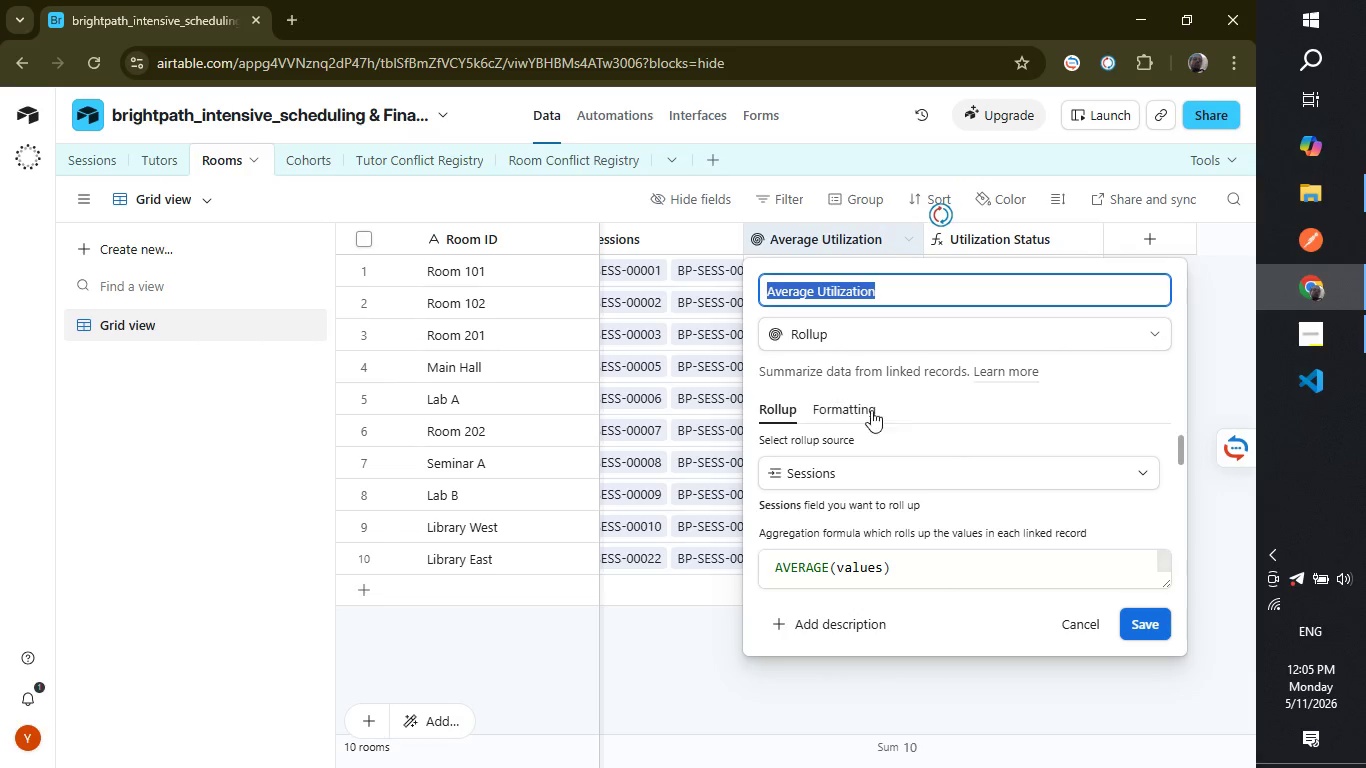 
left_click([853, 405])
 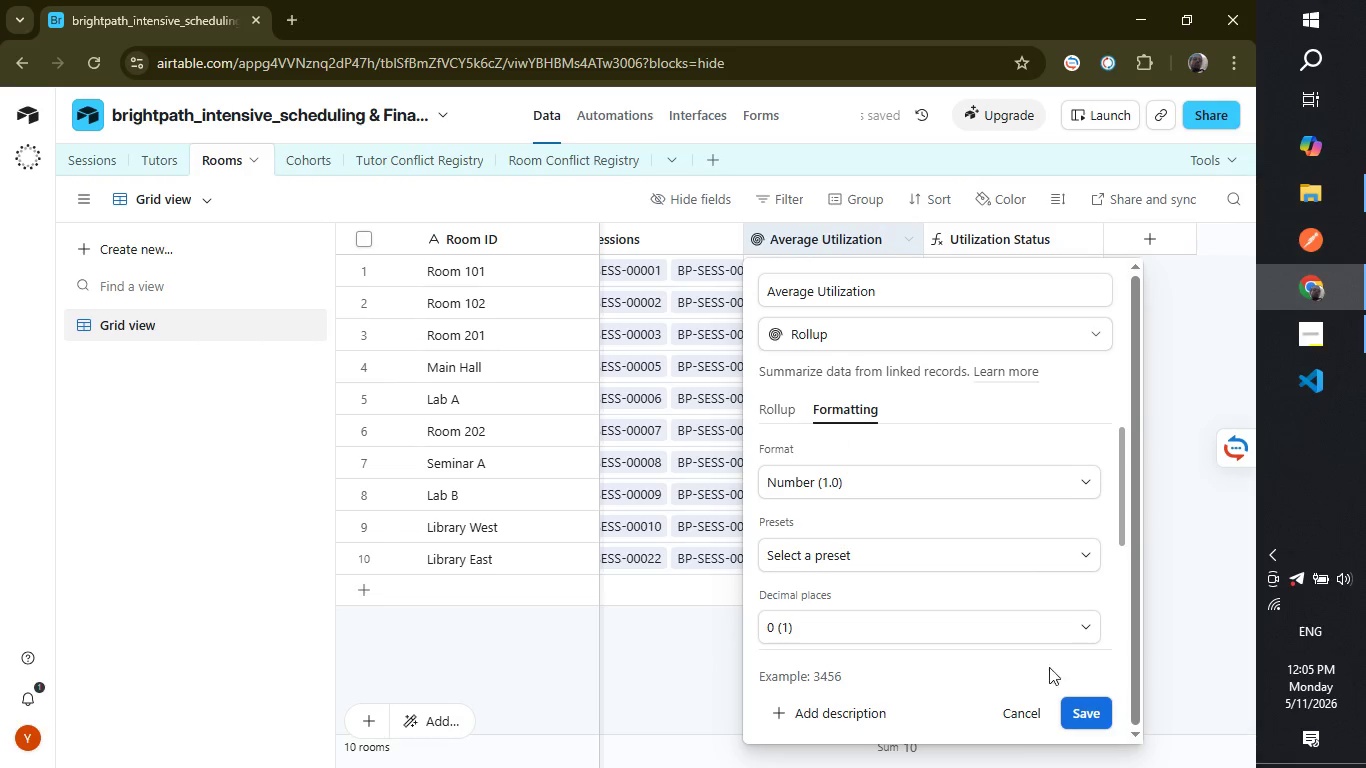 
left_click([1021, 705])
 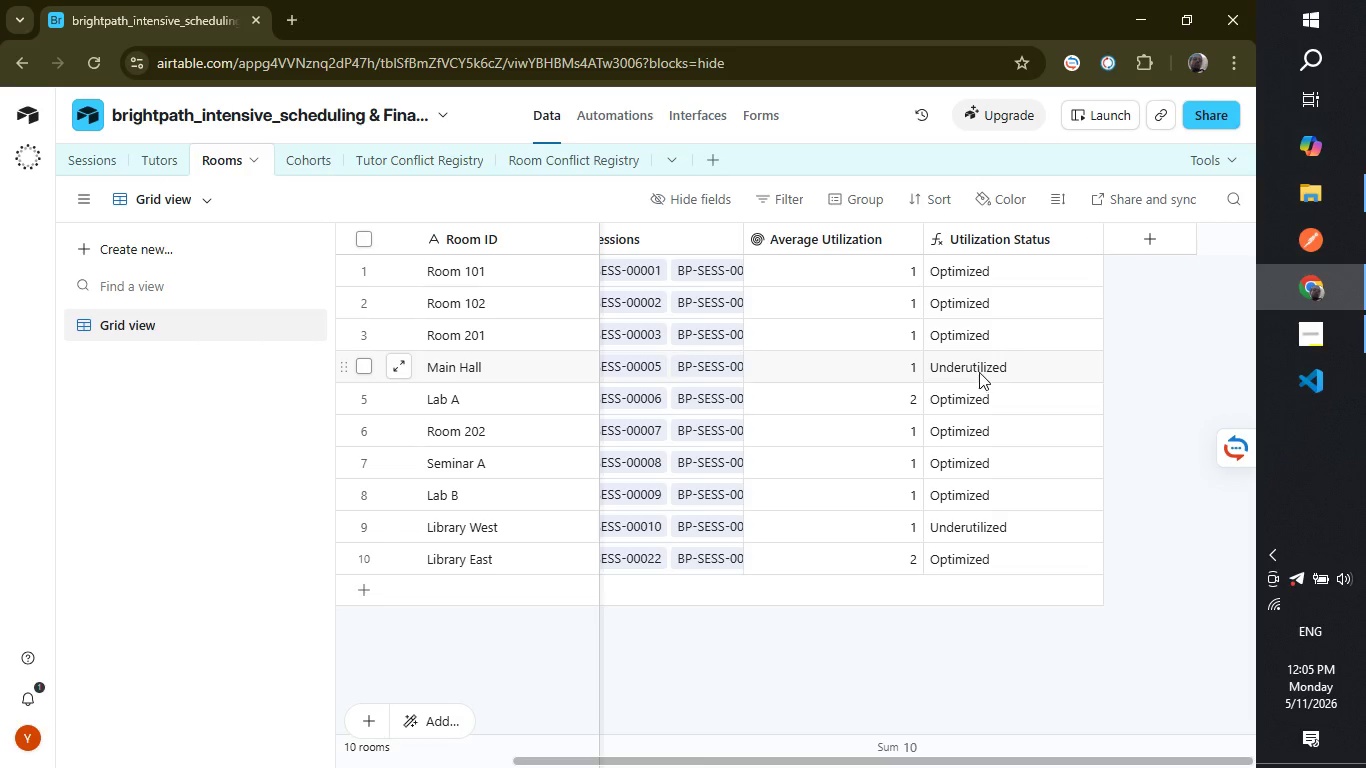 
double_click([979, 372])
 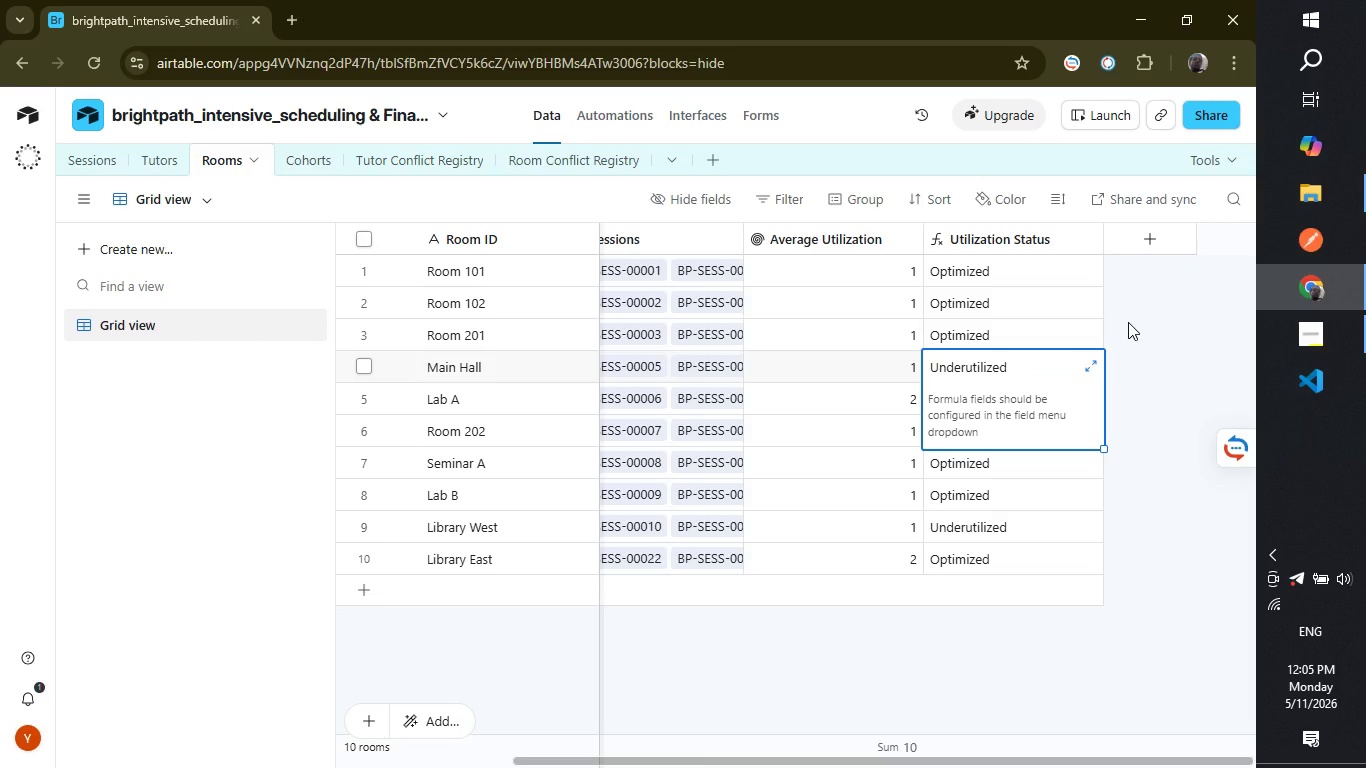 
left_click([1128, 321])
 